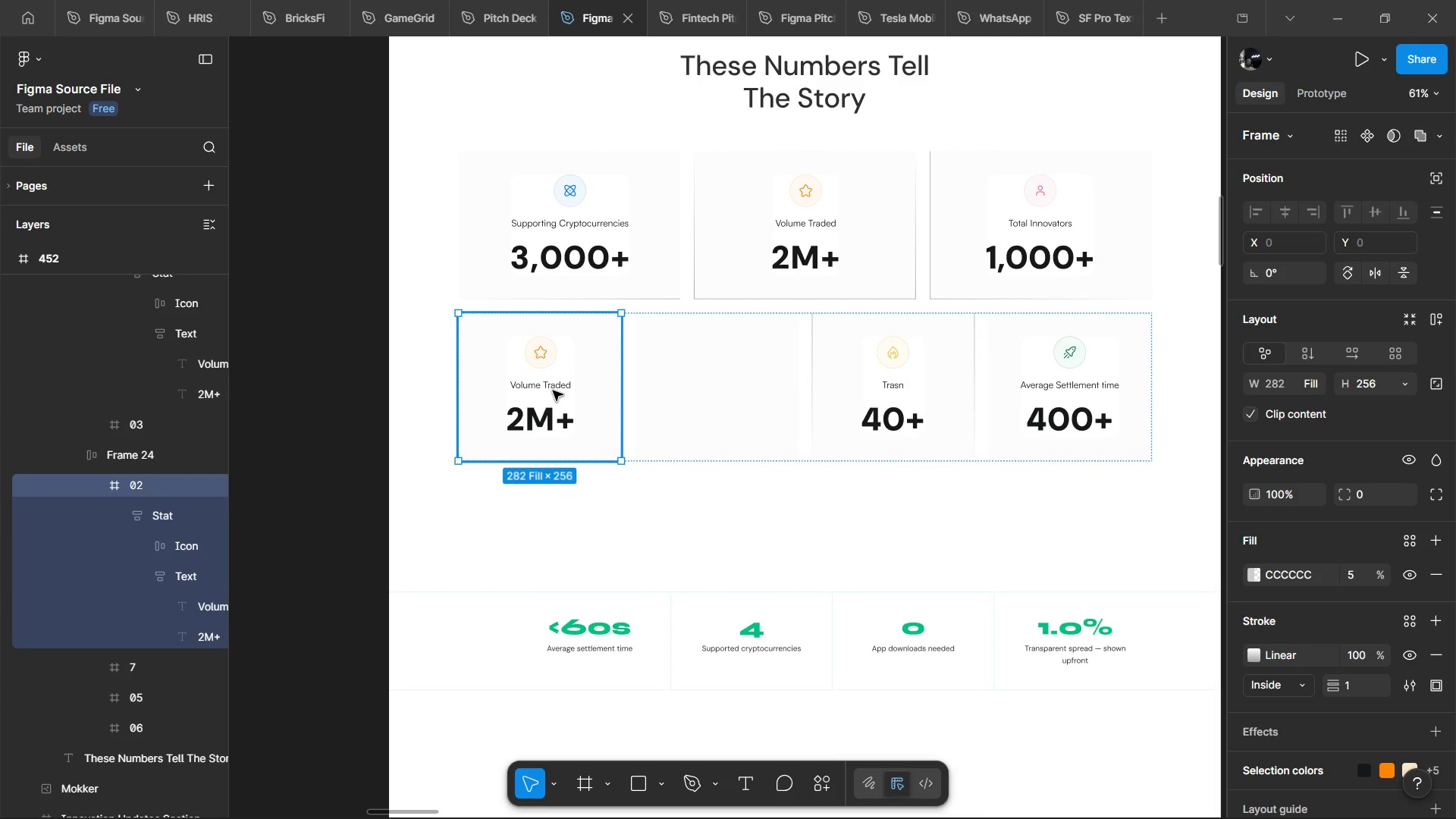 
double_click([553, 391])
 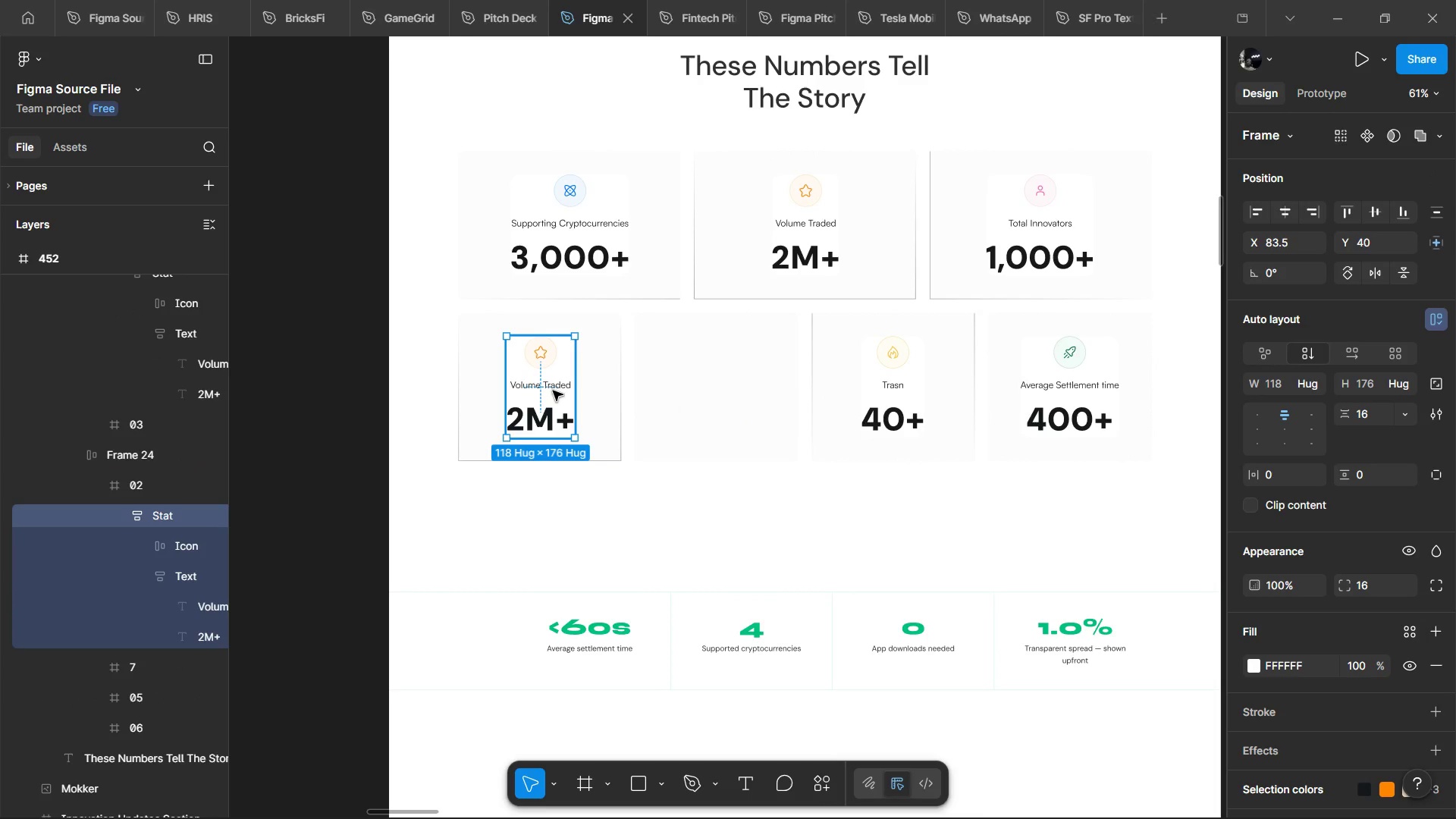 
key(Control+Shift+R)
 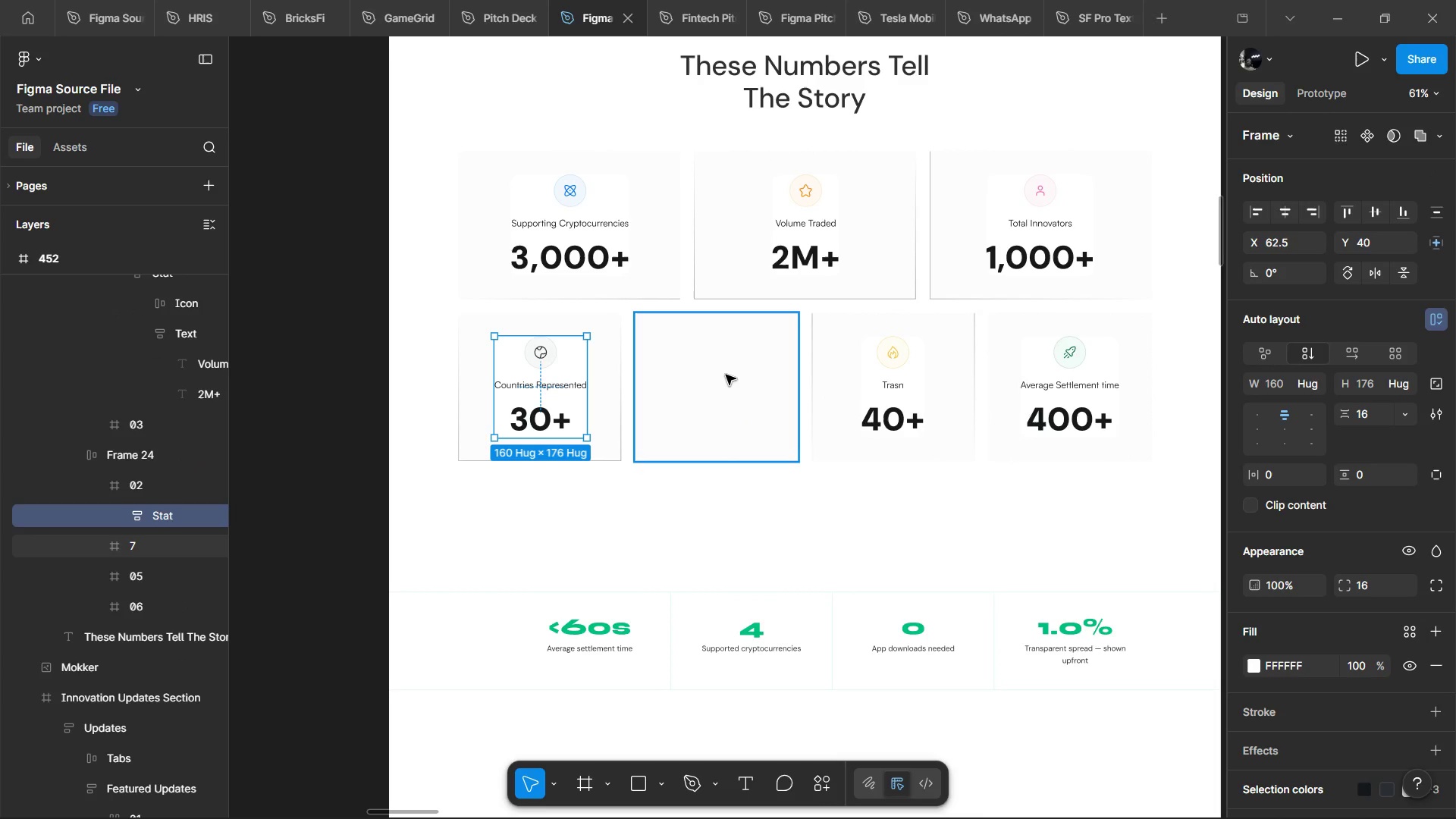 
left_click([728, 375])
 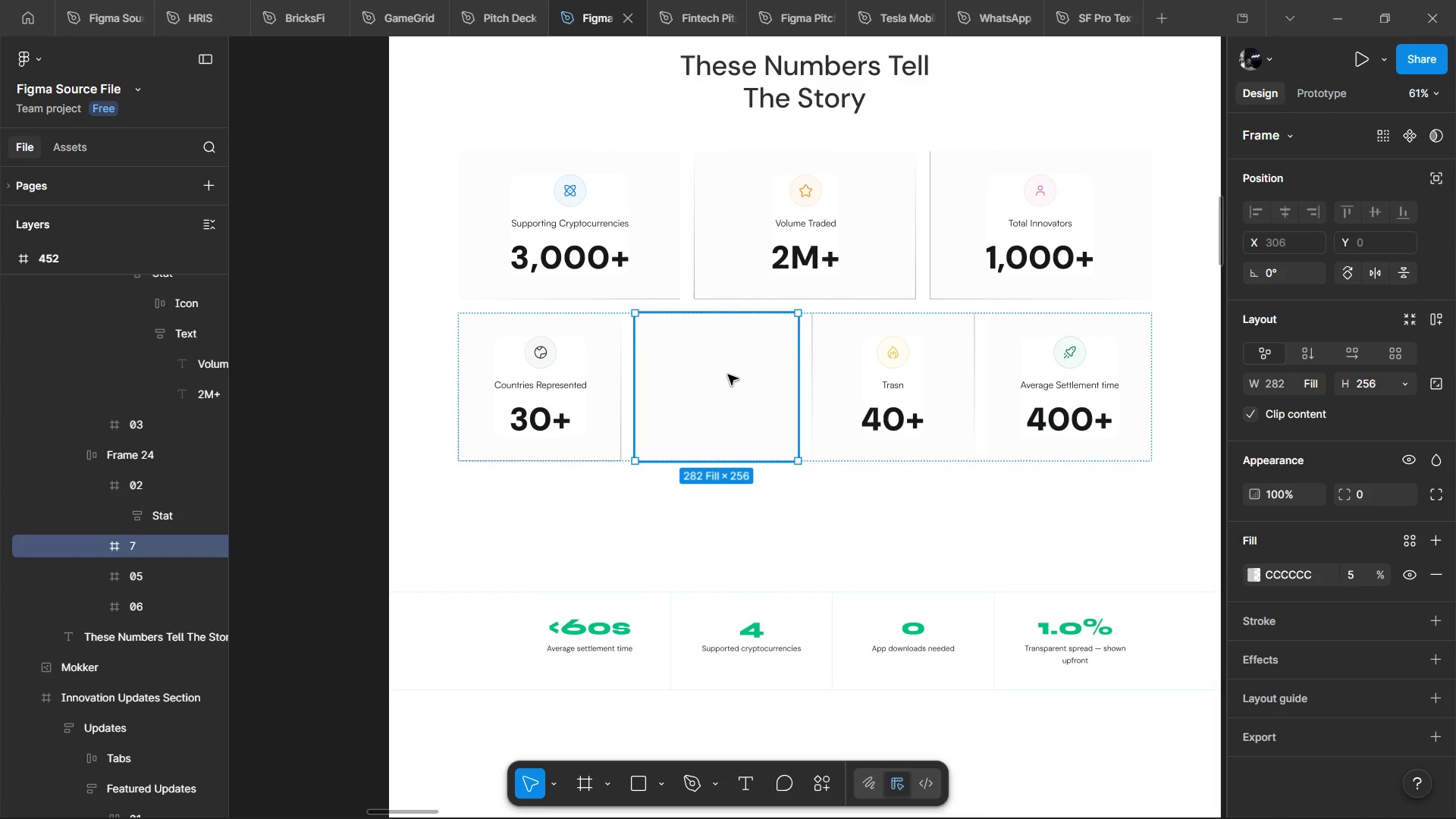 
key(Backspace)
 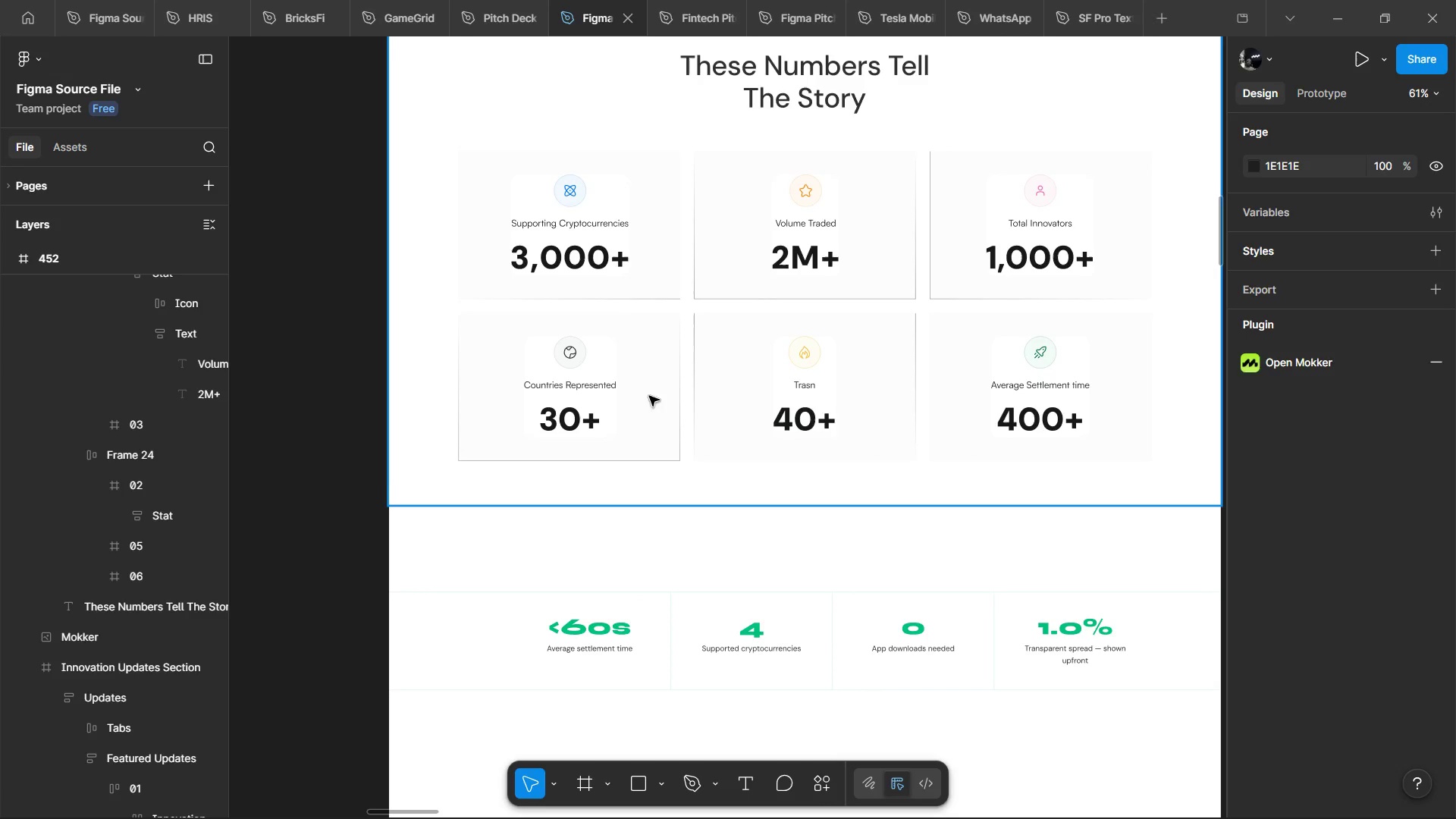 
double_click([650, 396])
 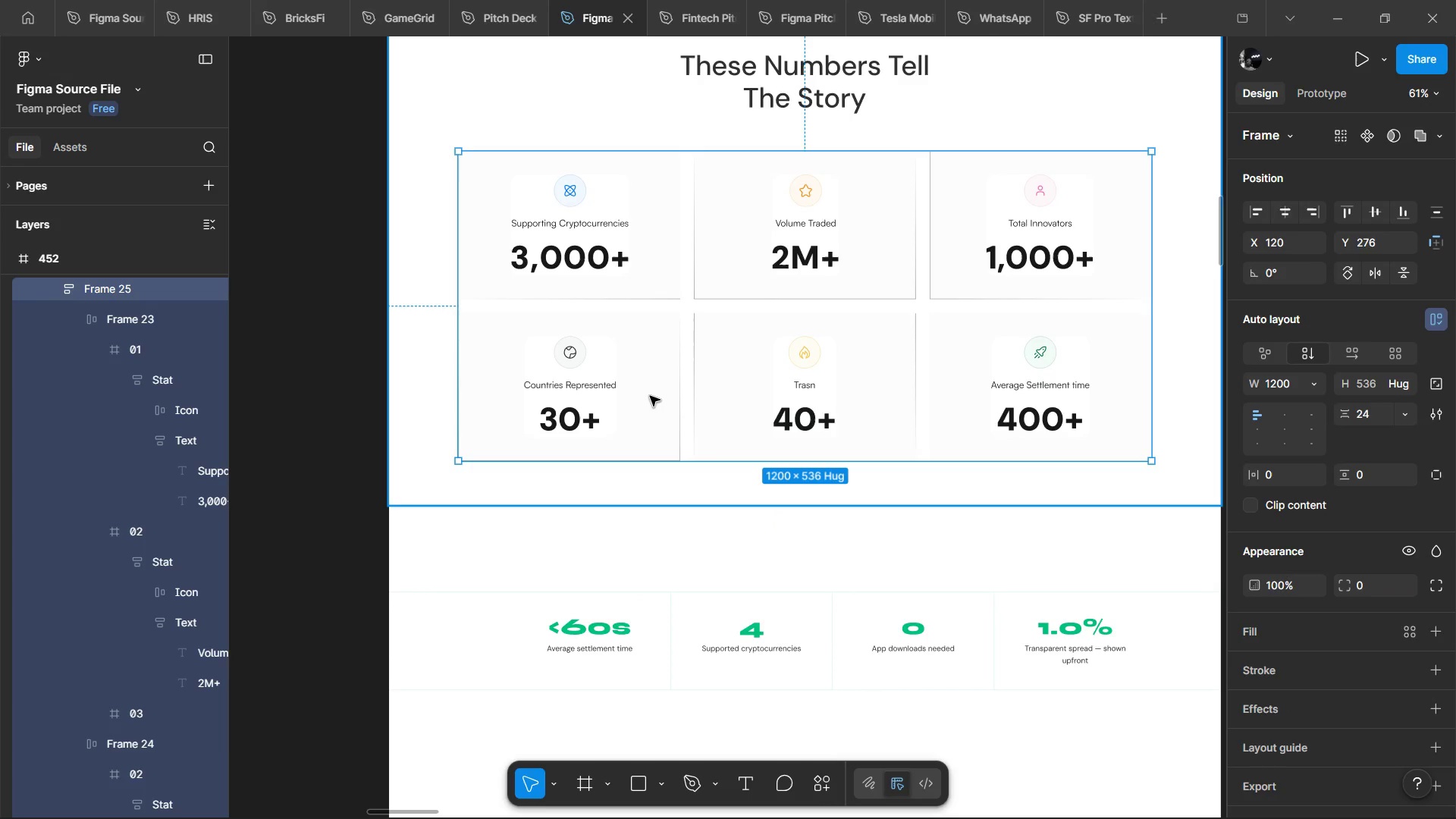 
triple_click([650, 396])
 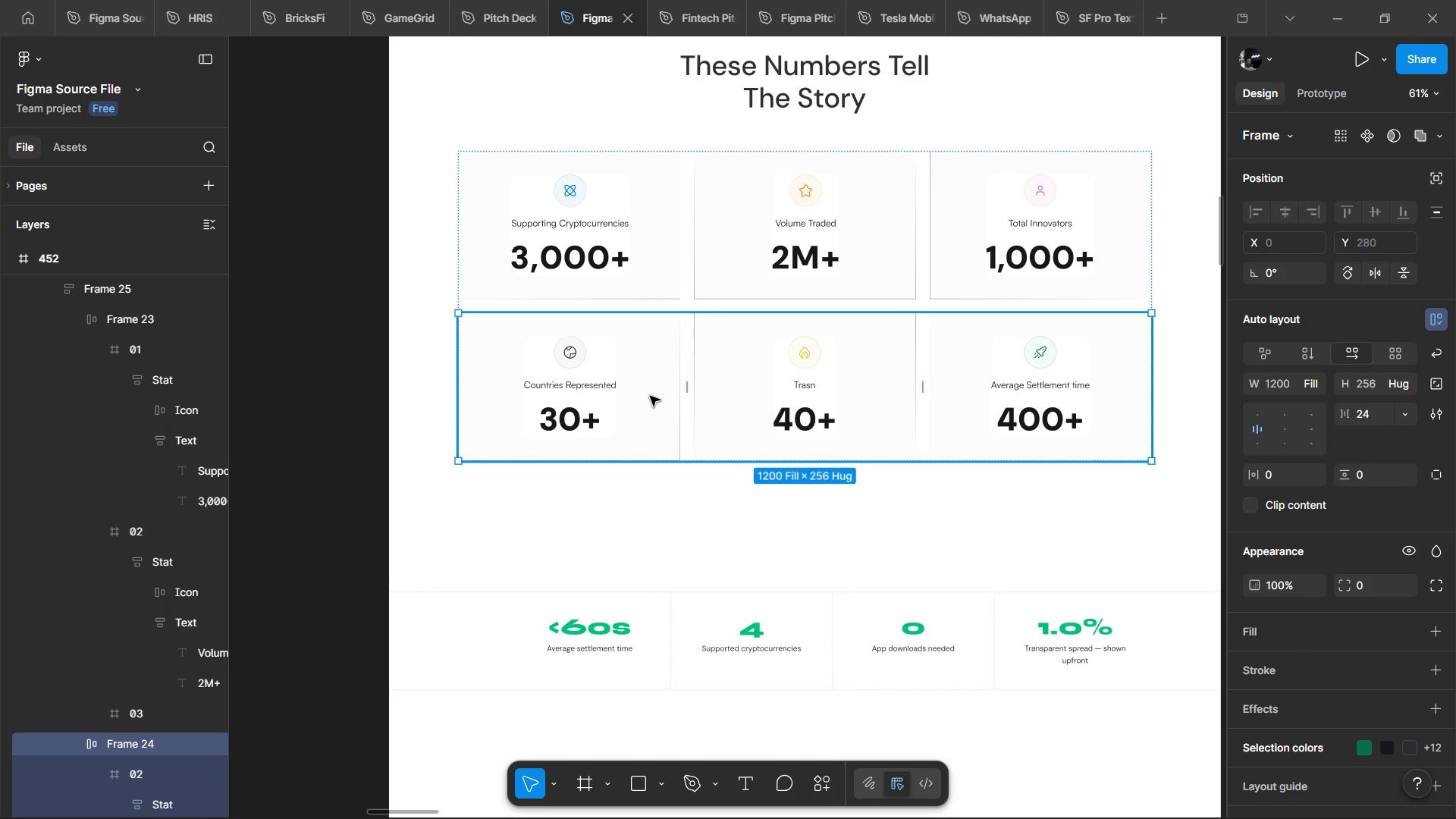 
double_click([650, 396])
 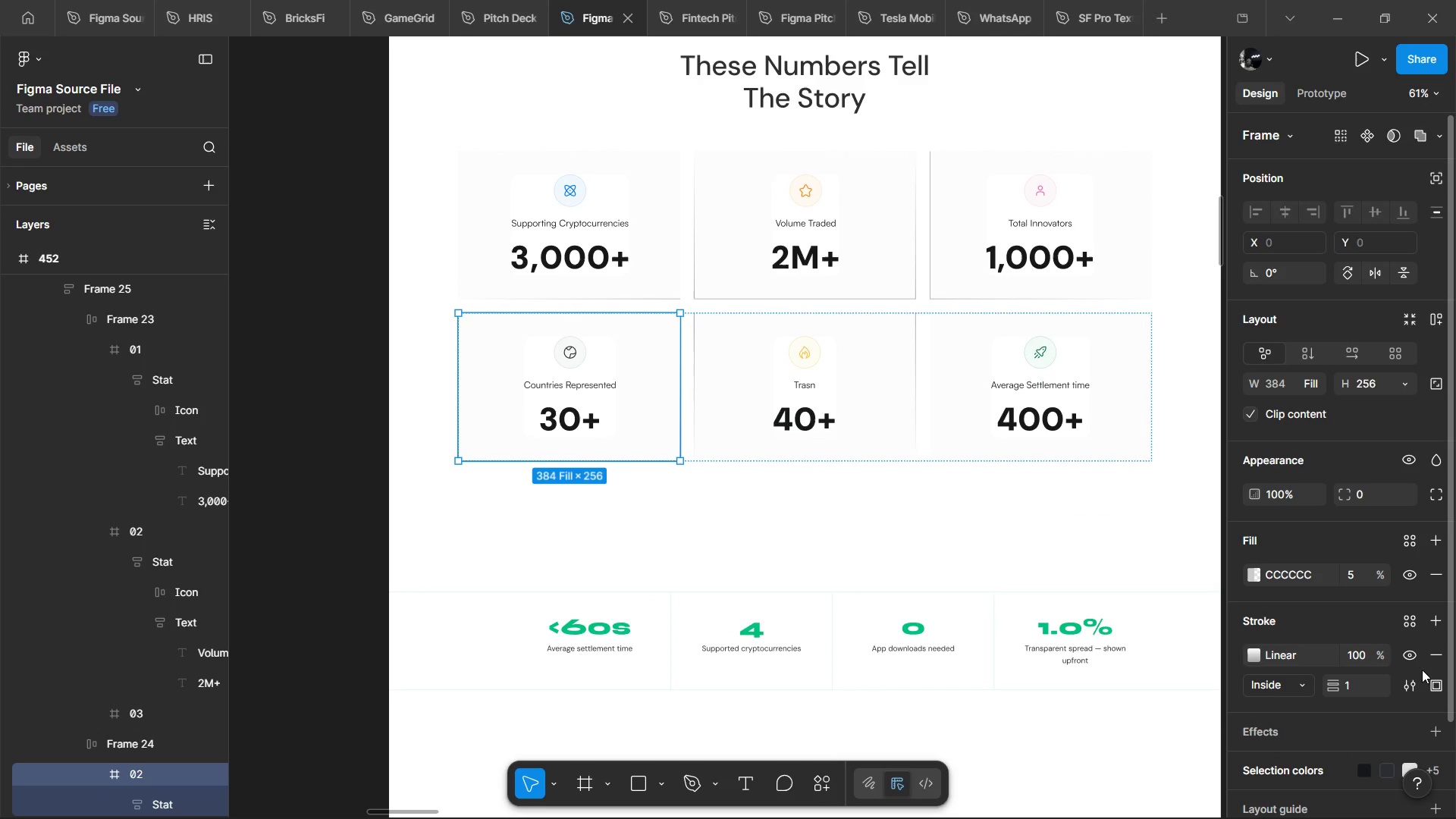 
left_click([1432, 686])
 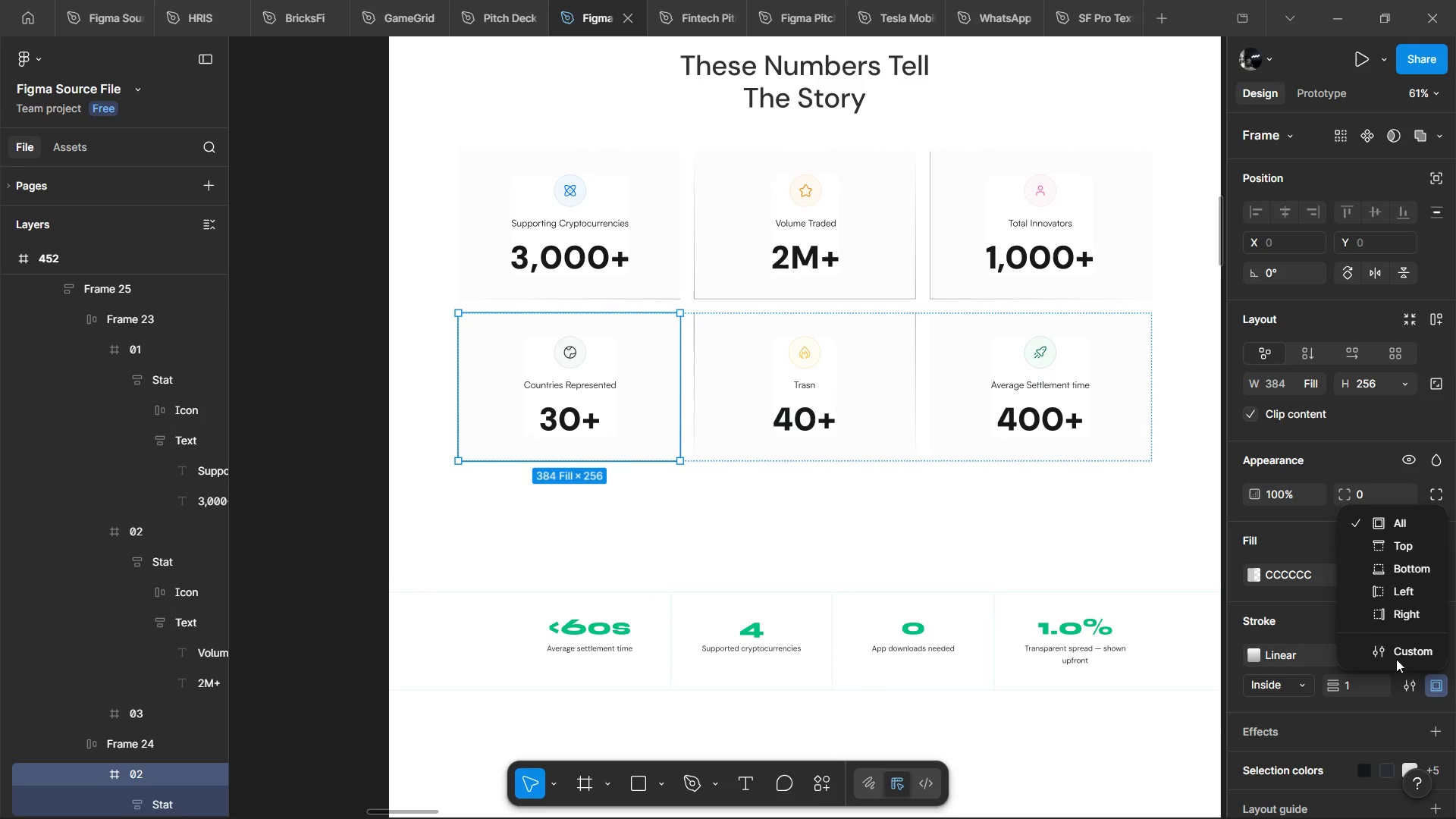 
left_click([1402, 639])
 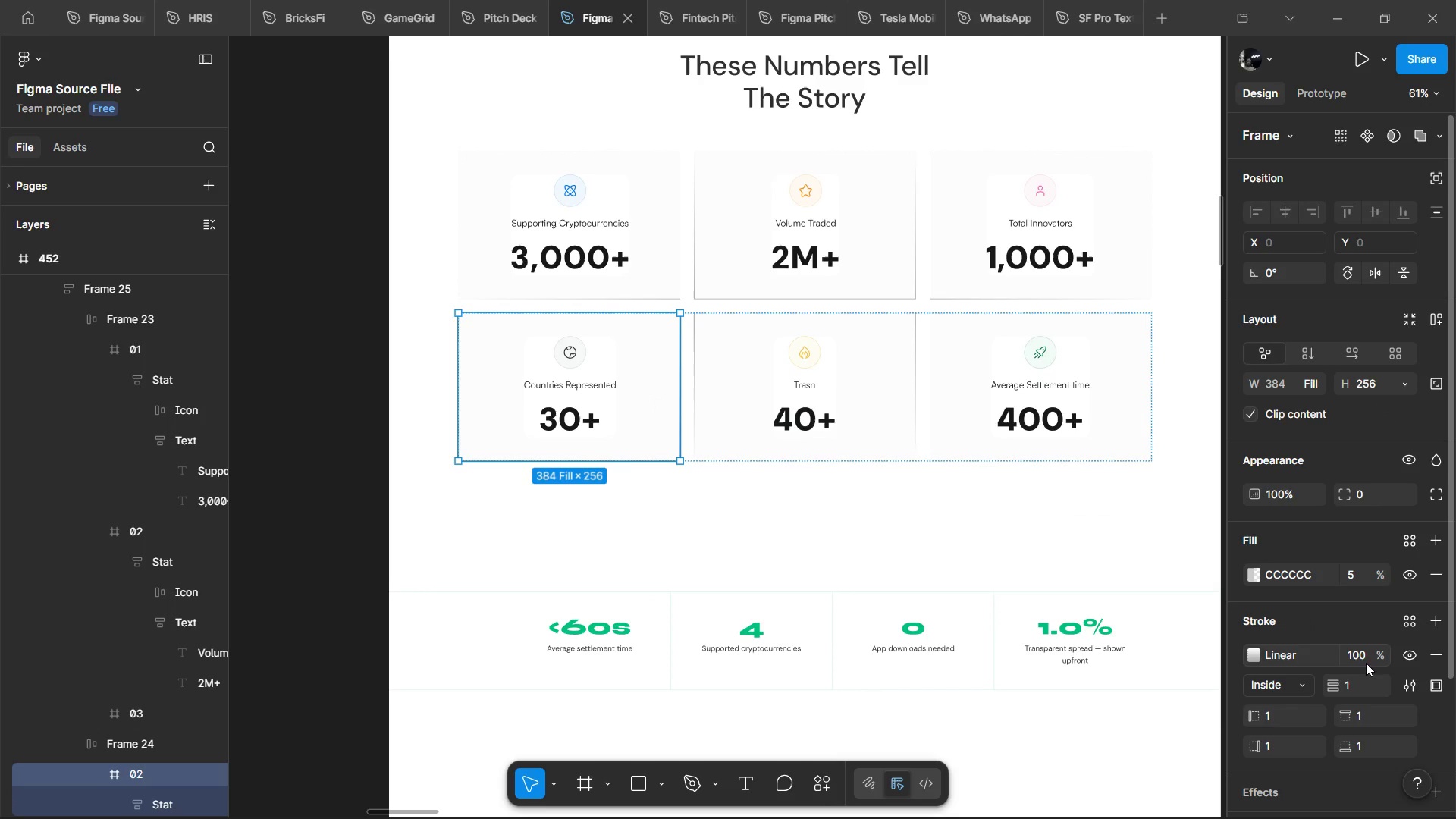 
scroll: coordinate [1340, 667], scroll_direction: down, amount: 3.0
 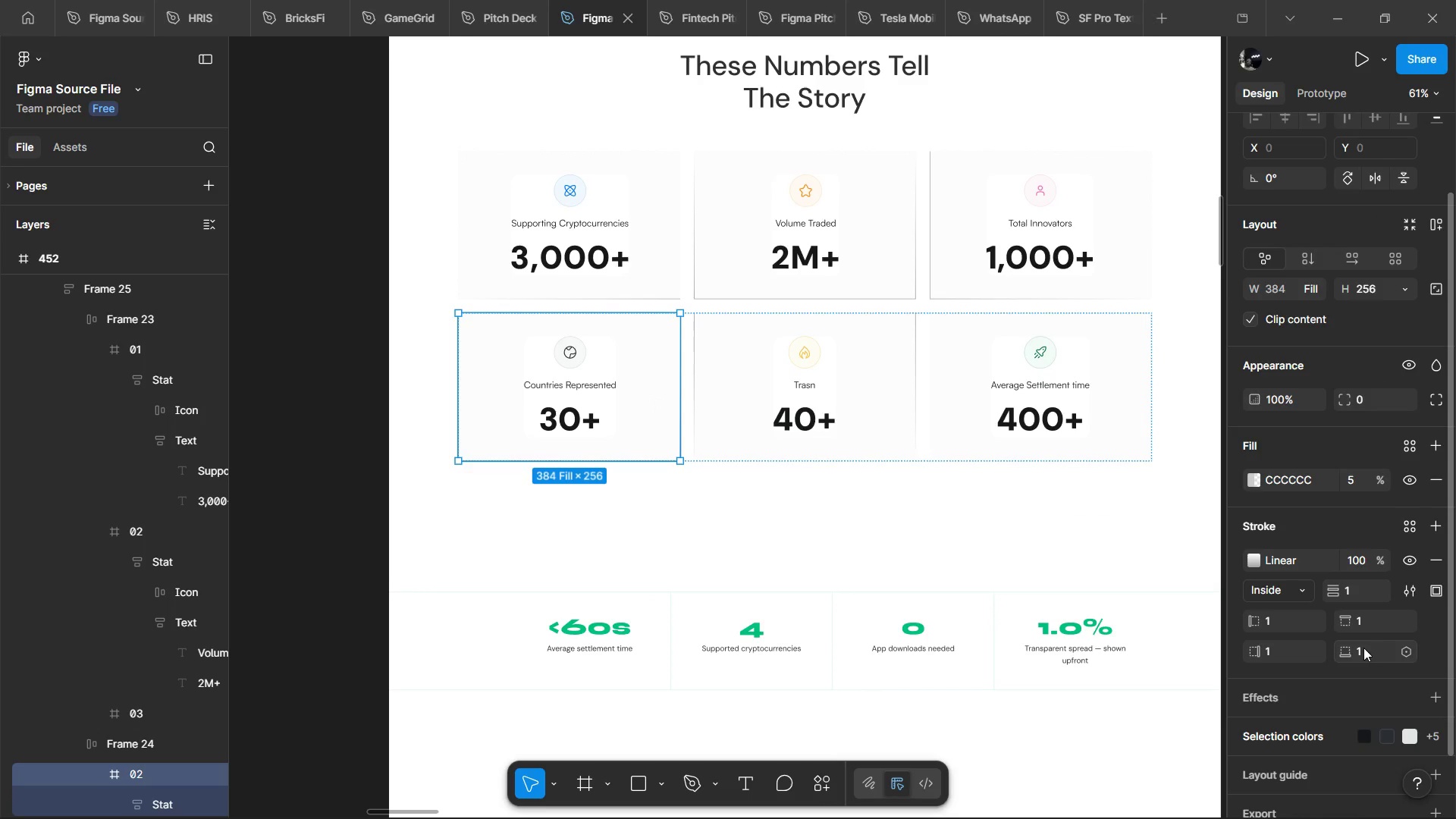 
left_click([1363, 648])
 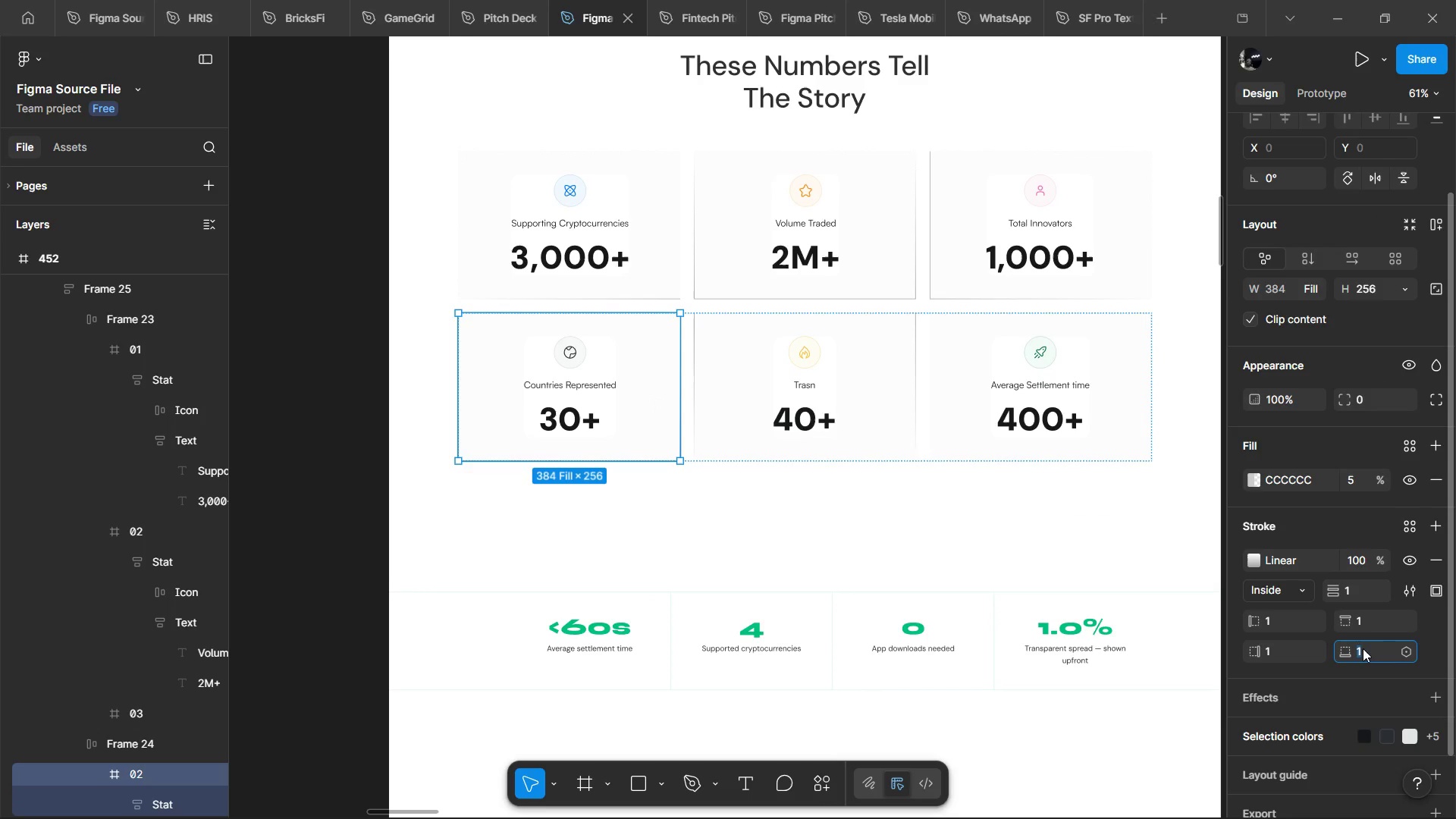 
key(0)
 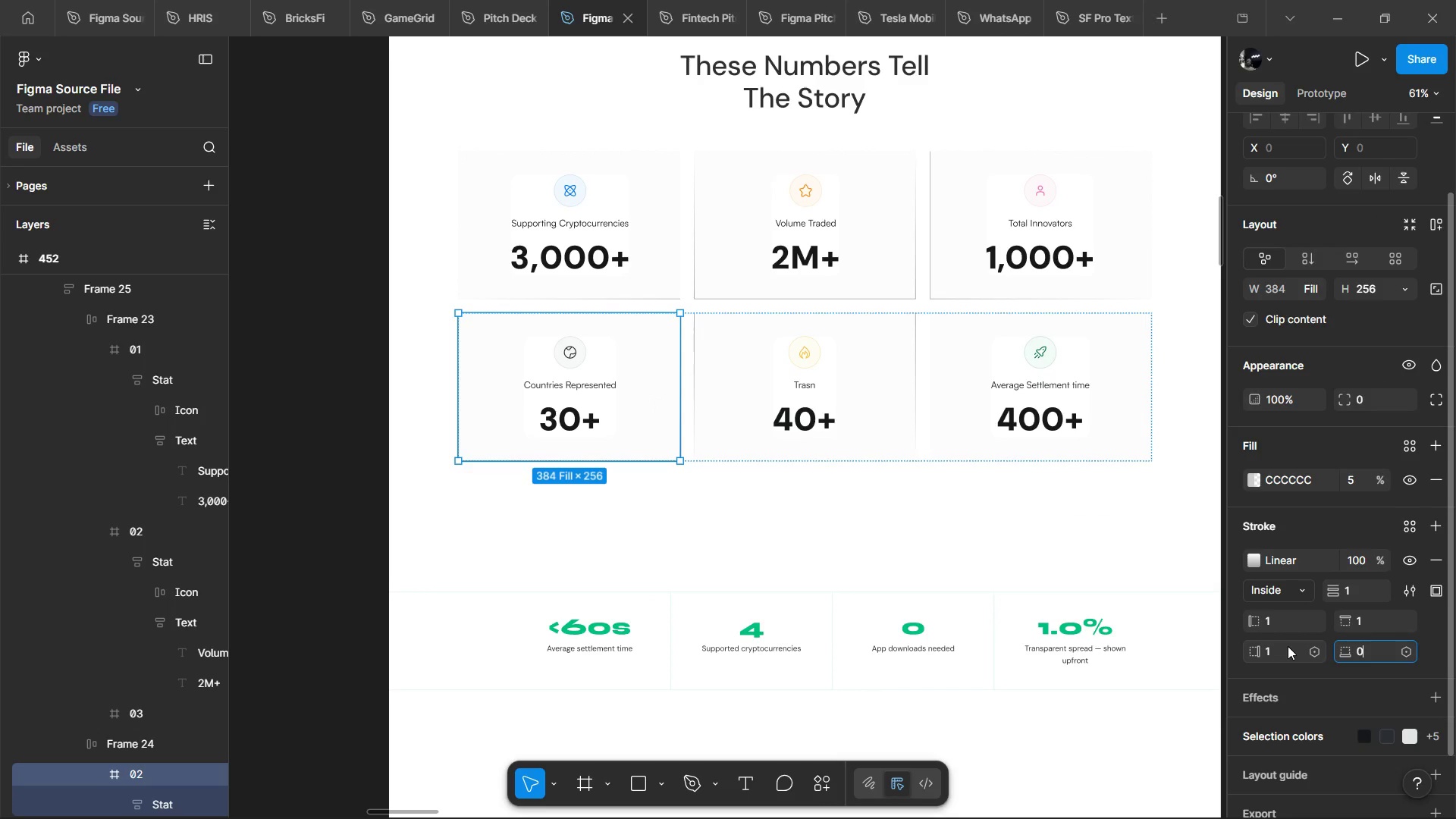 
left_click([1288, 646])
 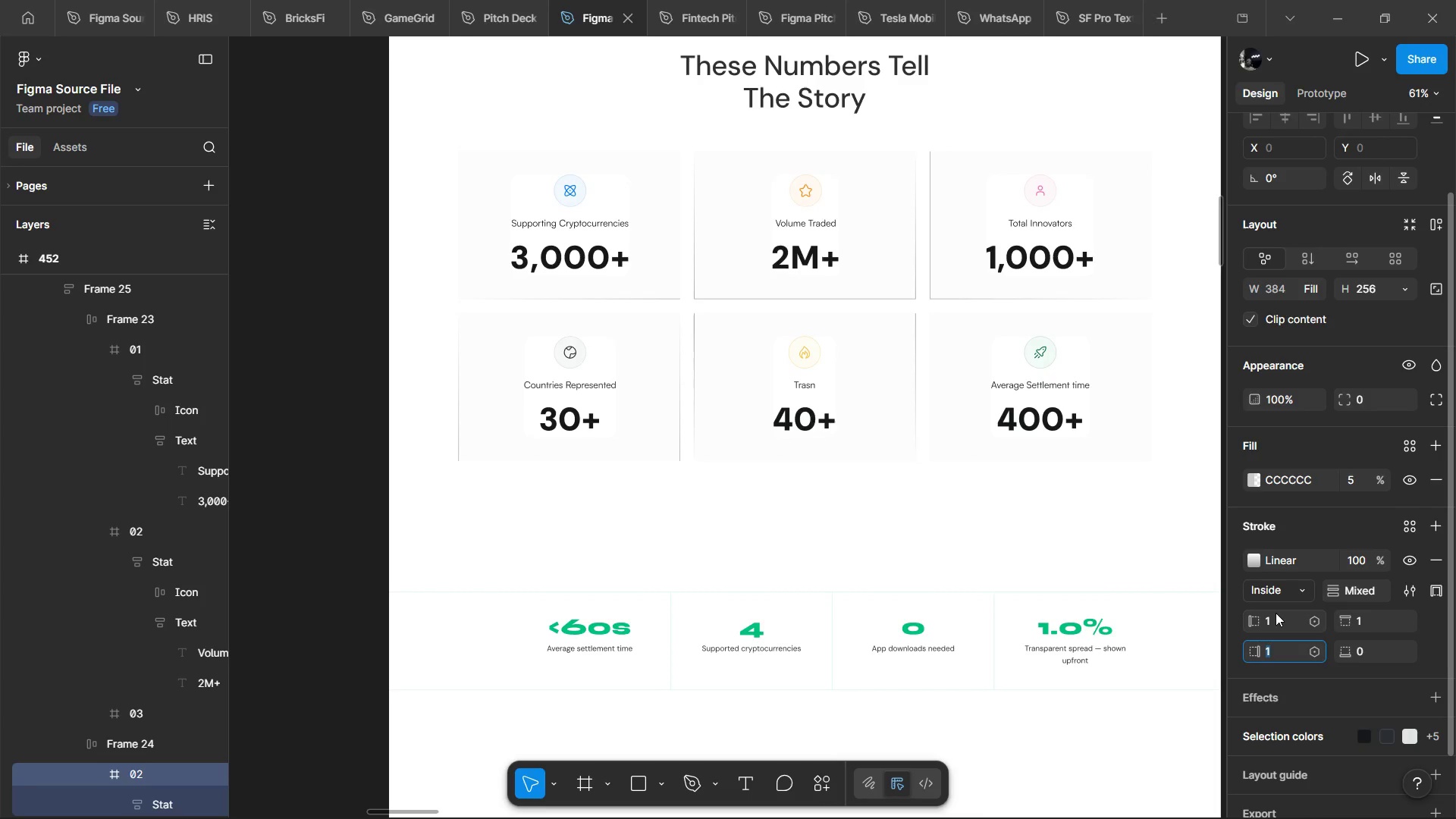 
left_click([1276, 613])
 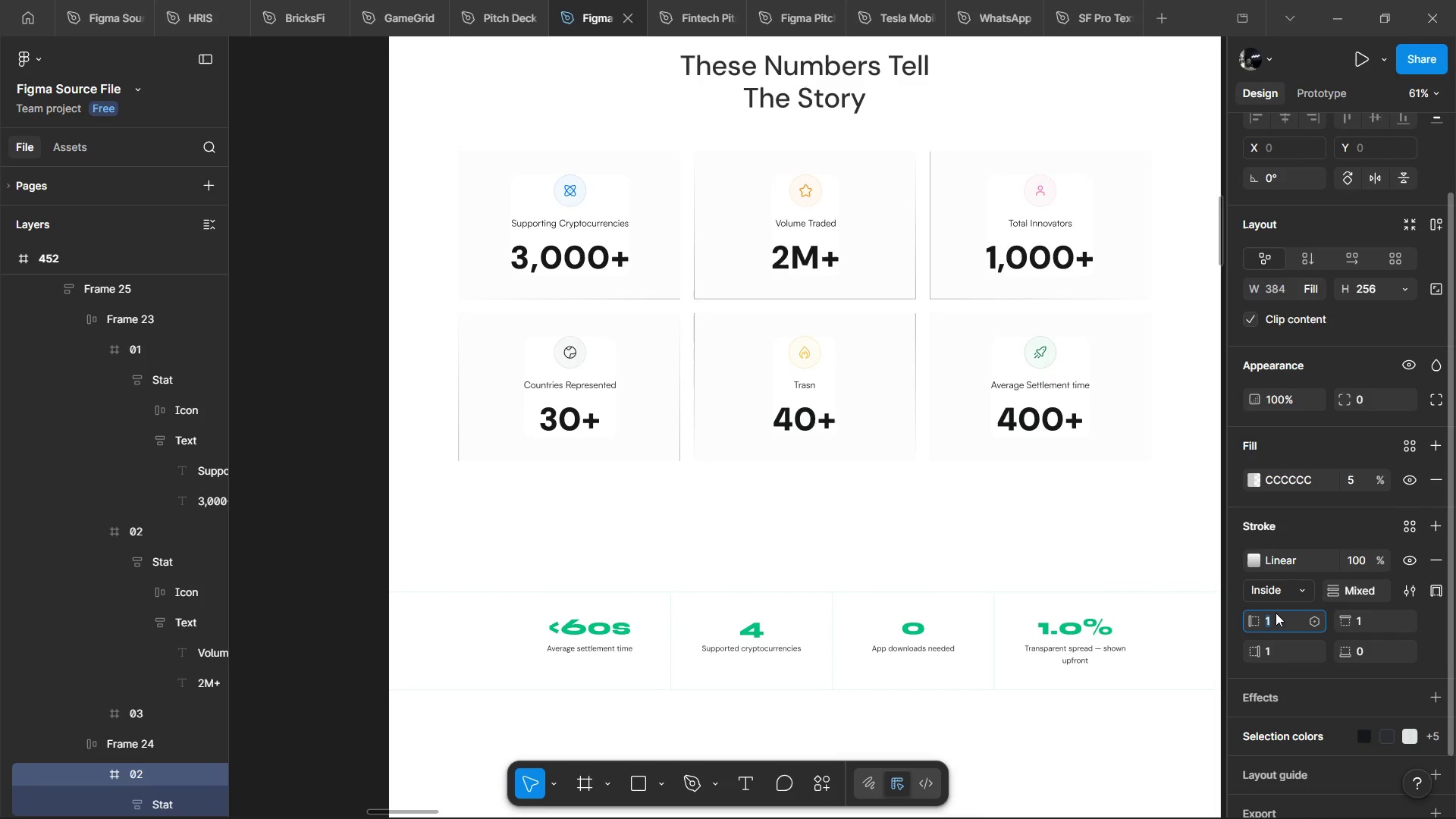 
key(0)
 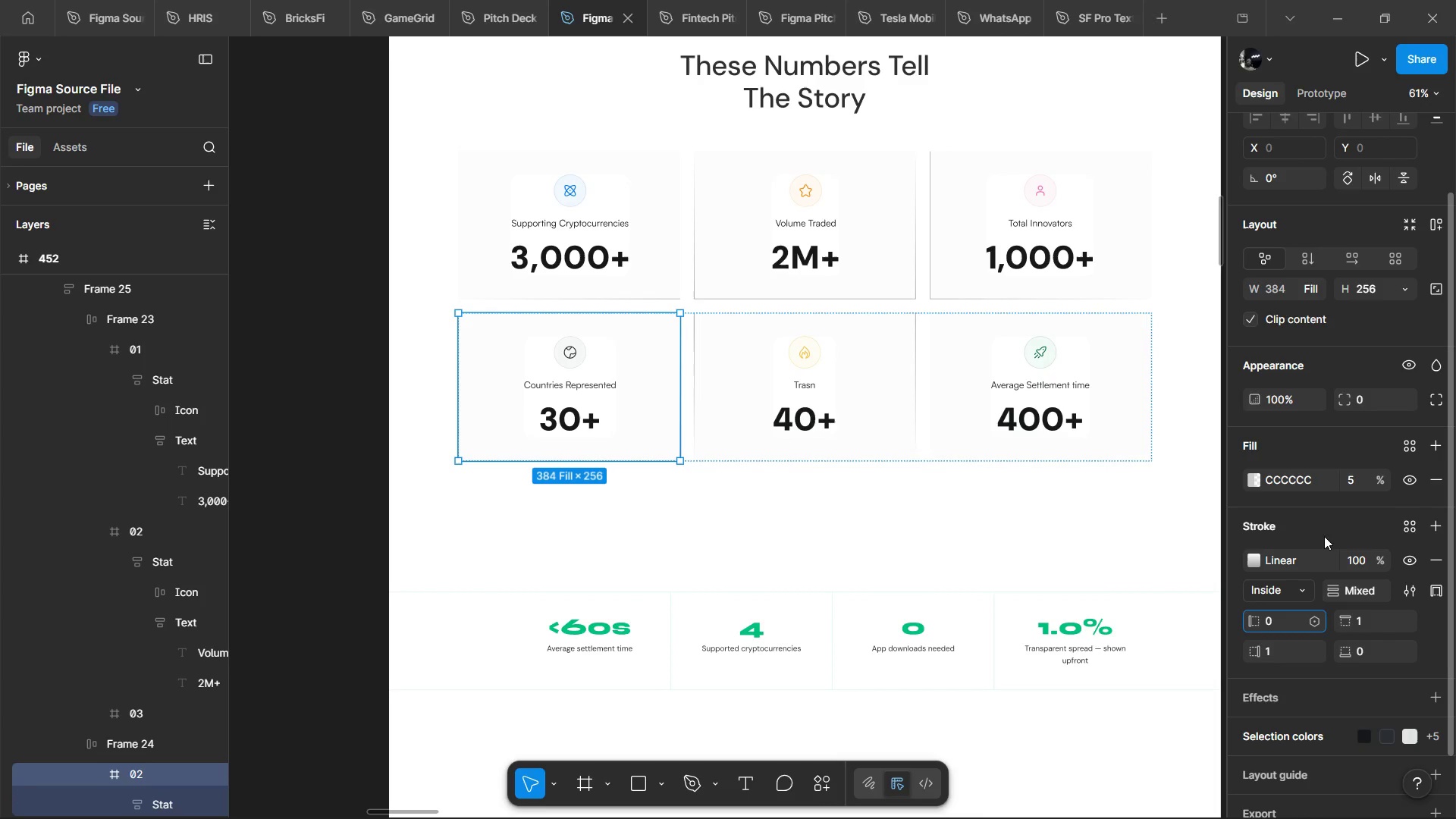 
left_click([1326, 531])
 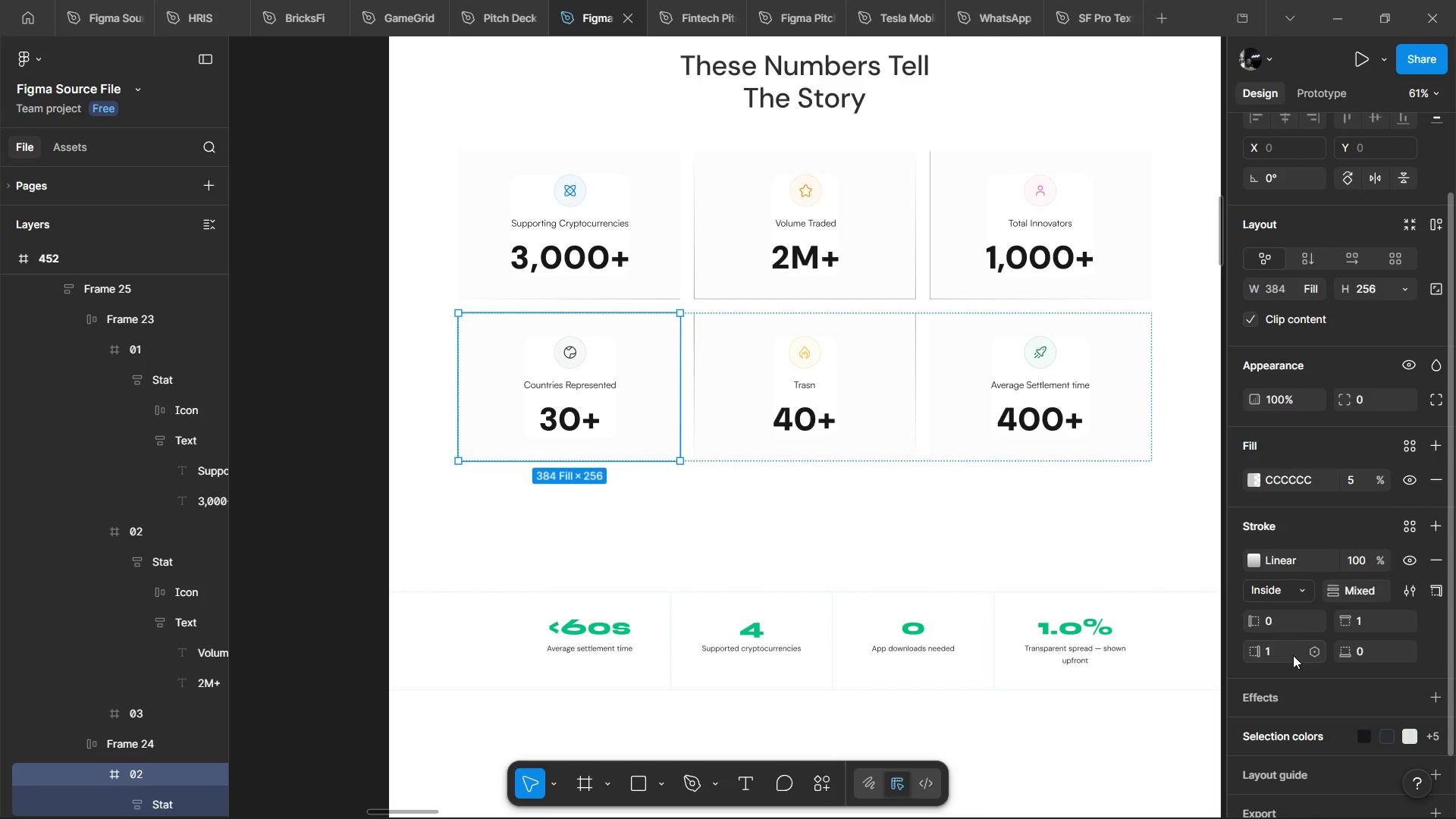 
left_click([837, 403])
 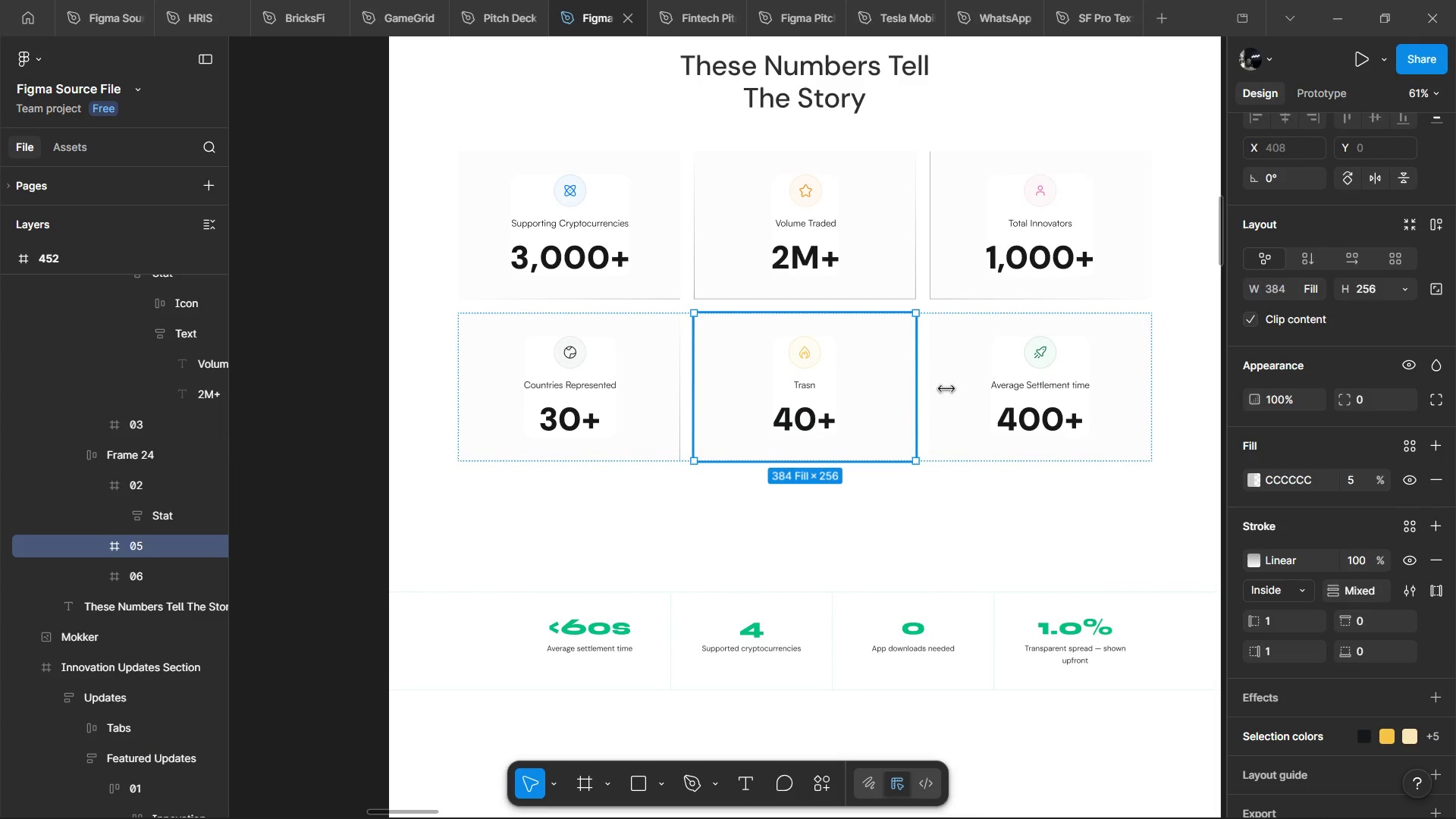 
left_click([1023, 431])
 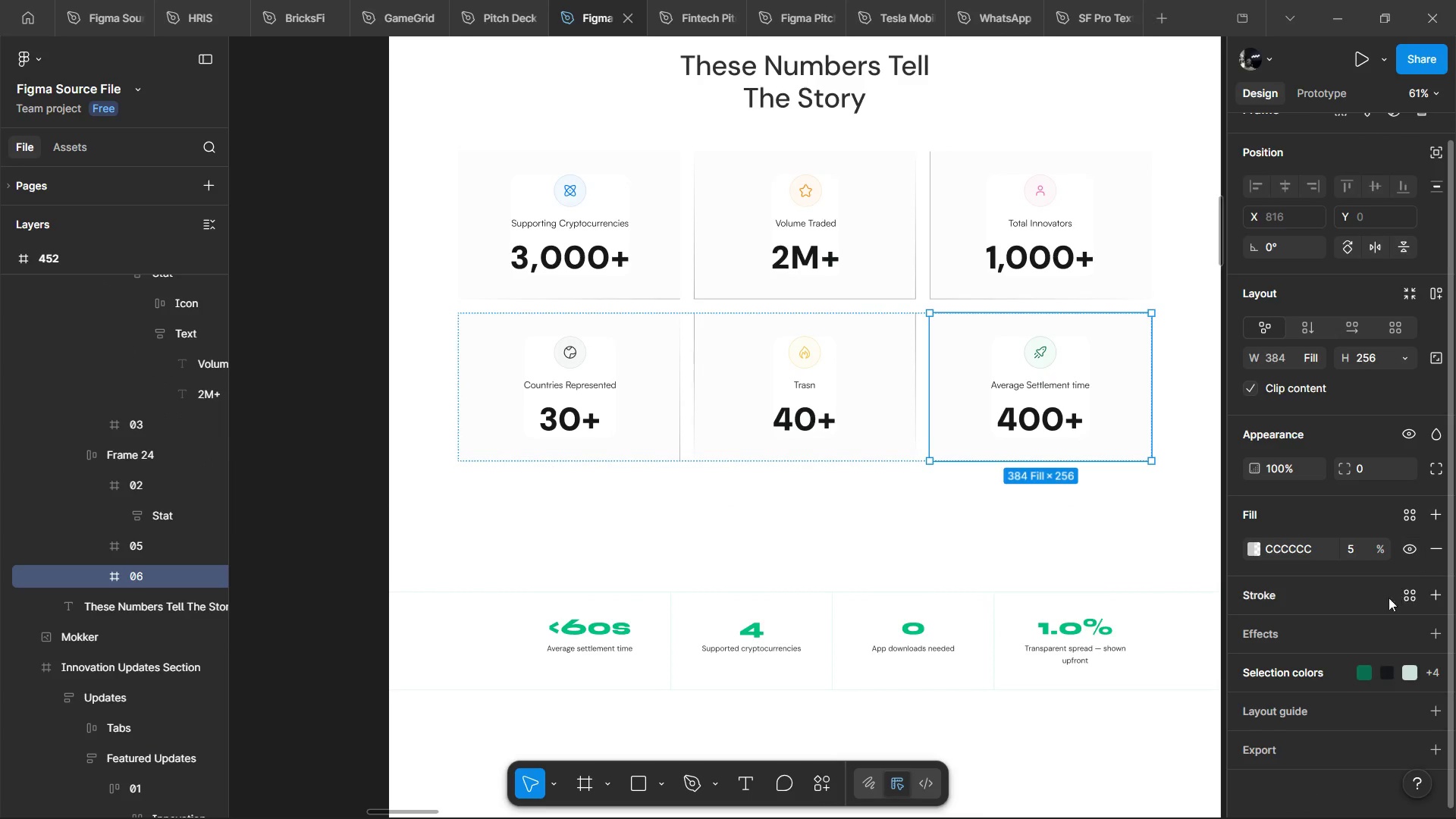 
left_click([876, 391])
 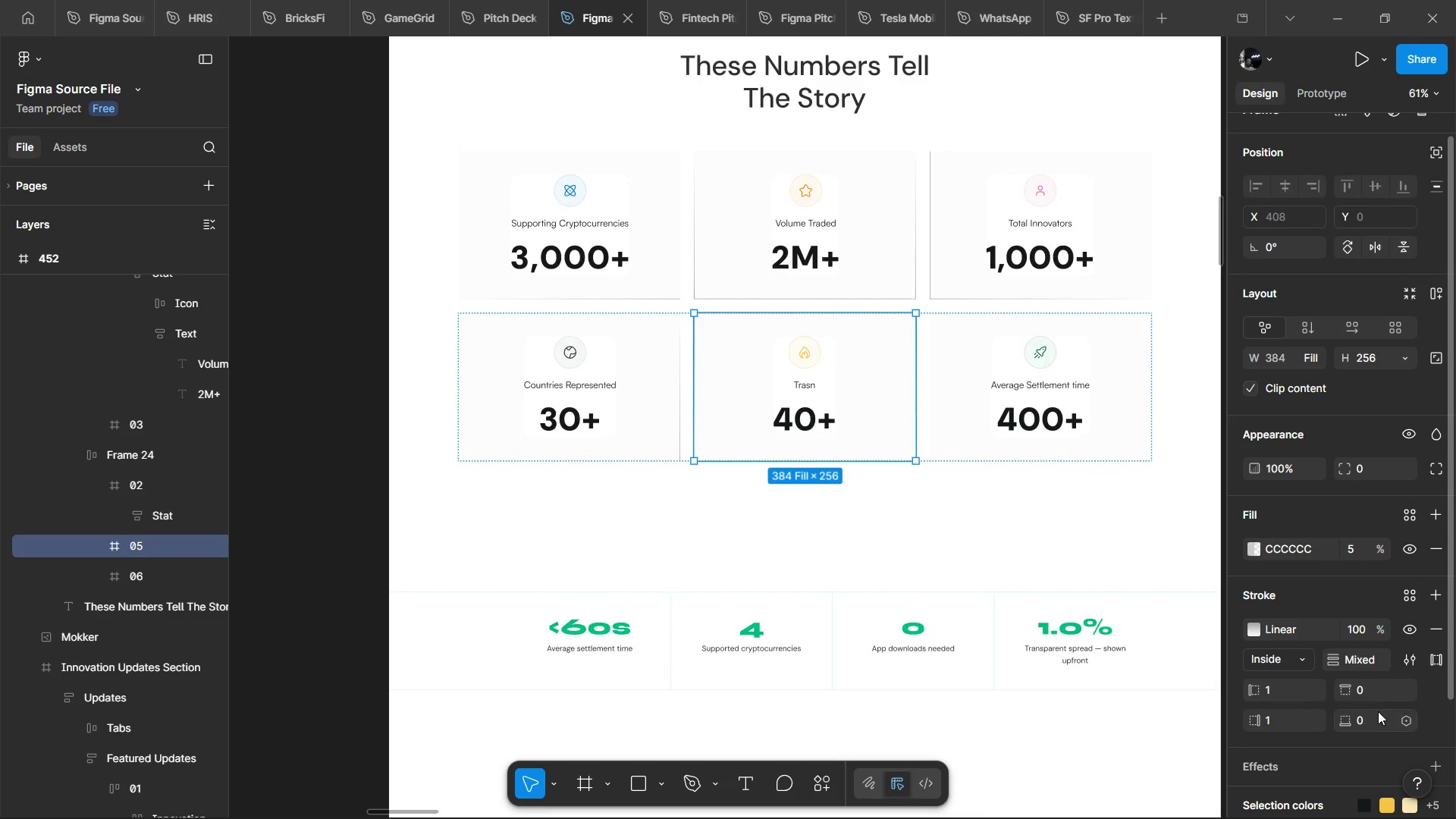 
left_click([1374, 689])
 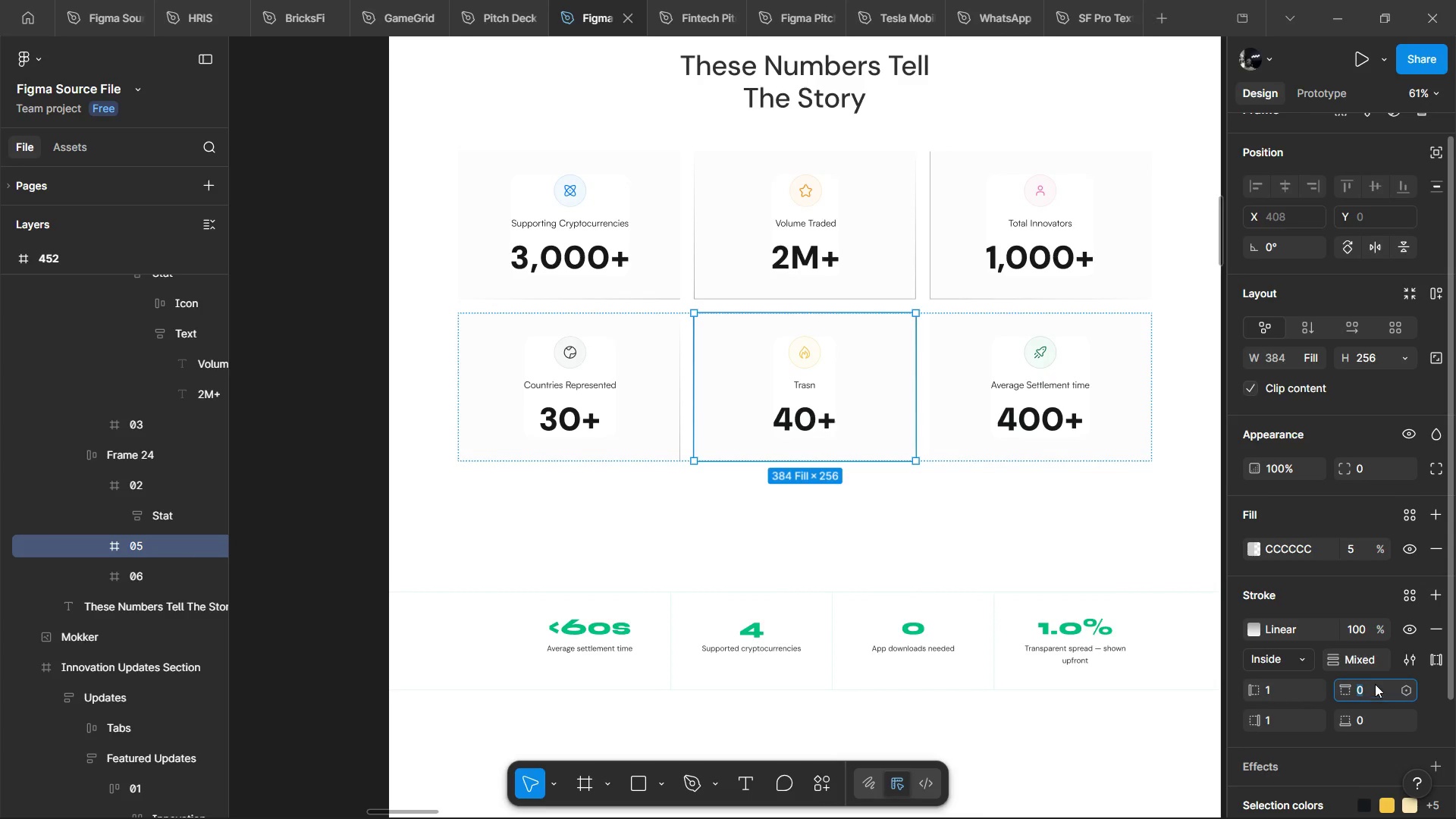 
key(1)
 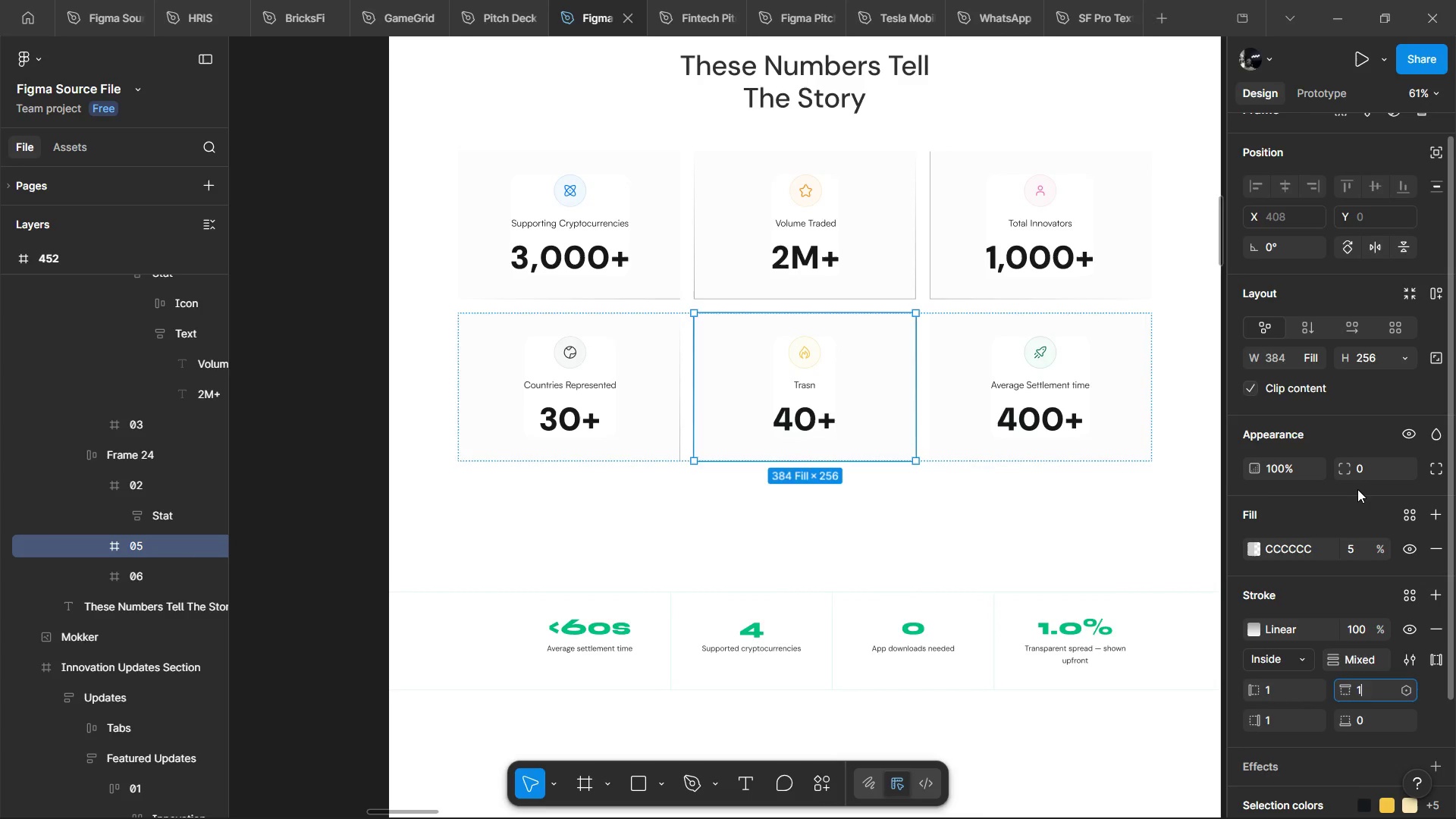 
left_click([1357, 489])
 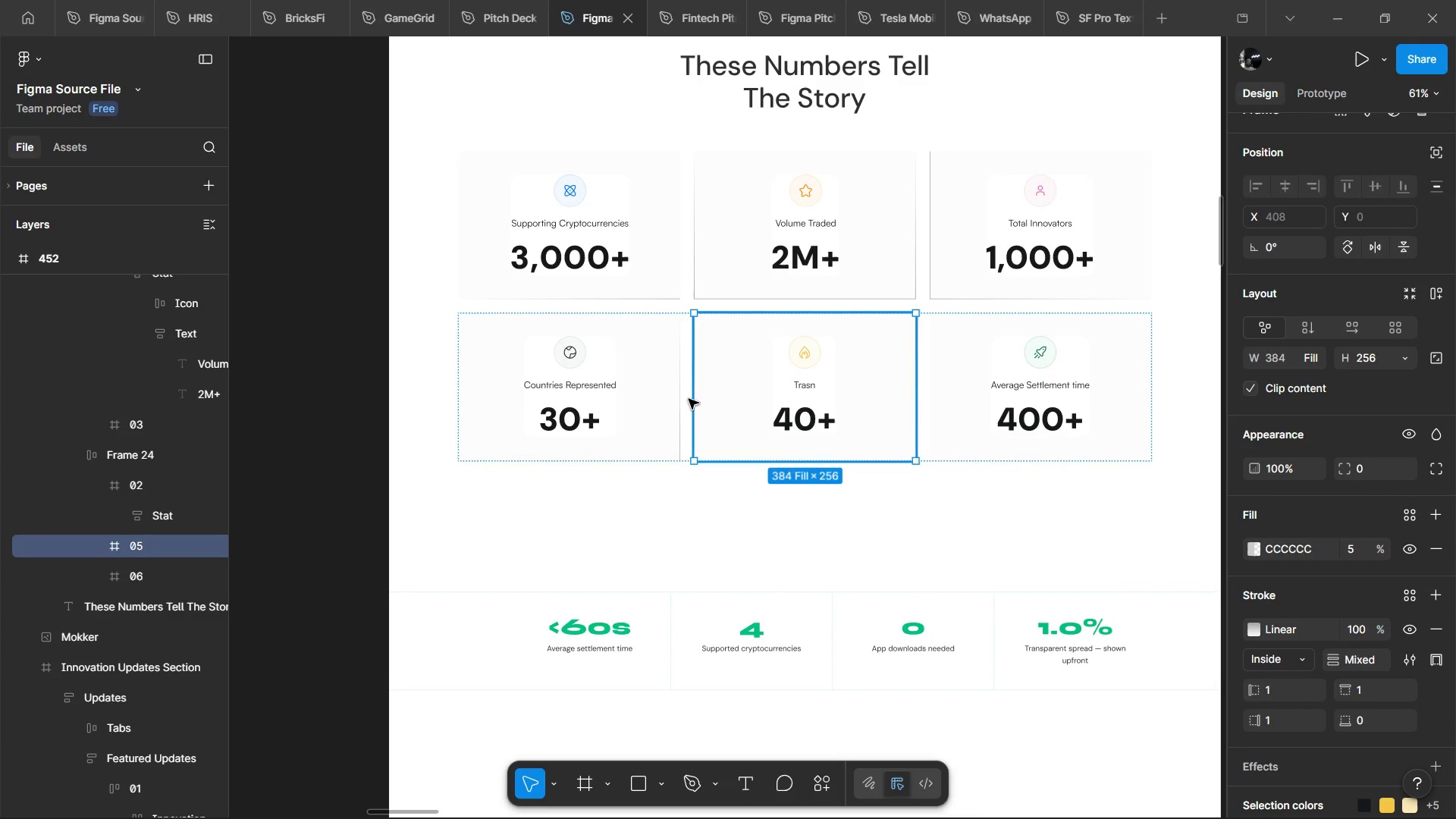 
left_click([650, 377])
 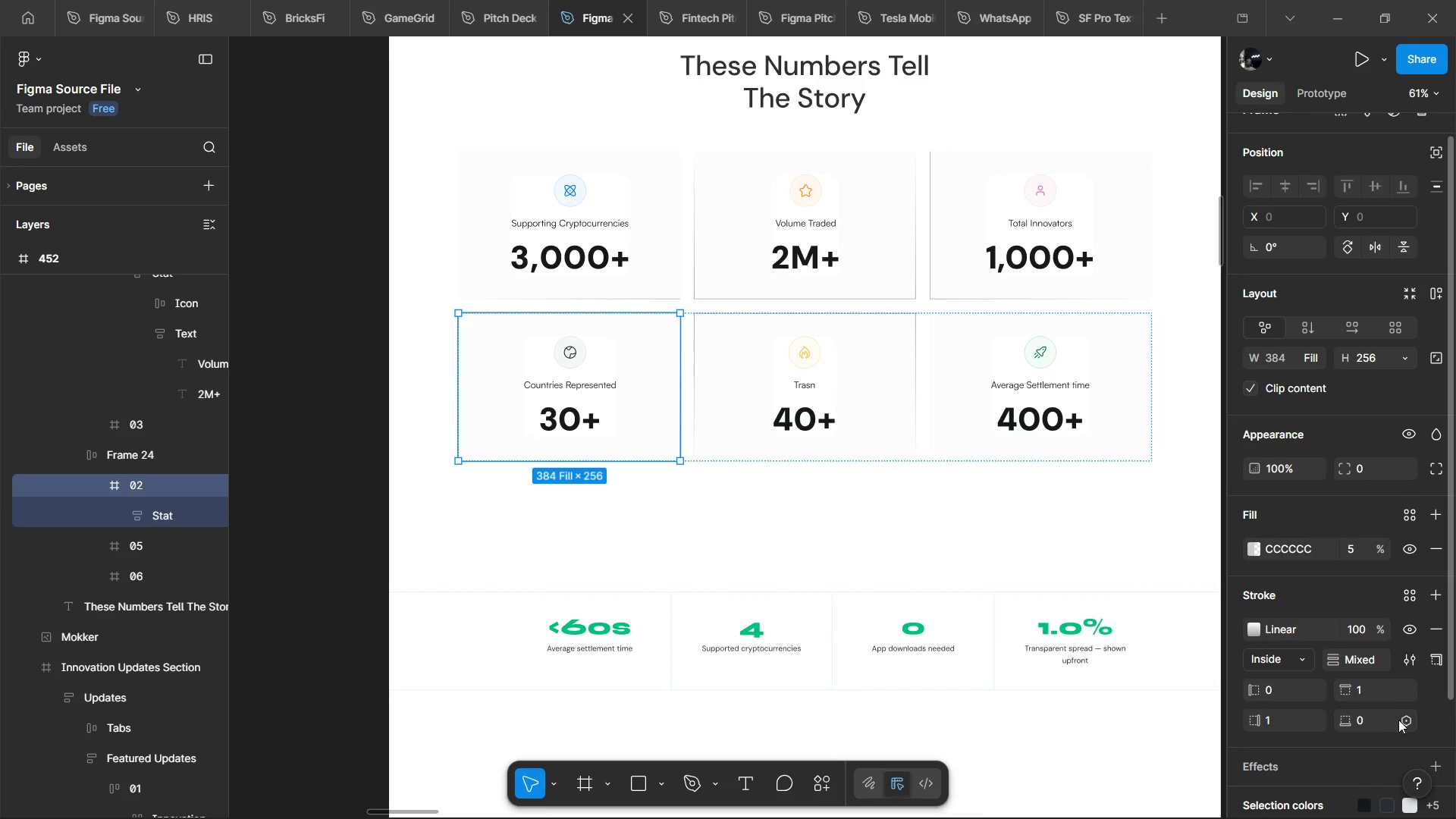 
hold_key(key=ControlLeft, duration=1.12)
scroll: coordinate [646, 443], scroll_direction: up, amount: 4.0
 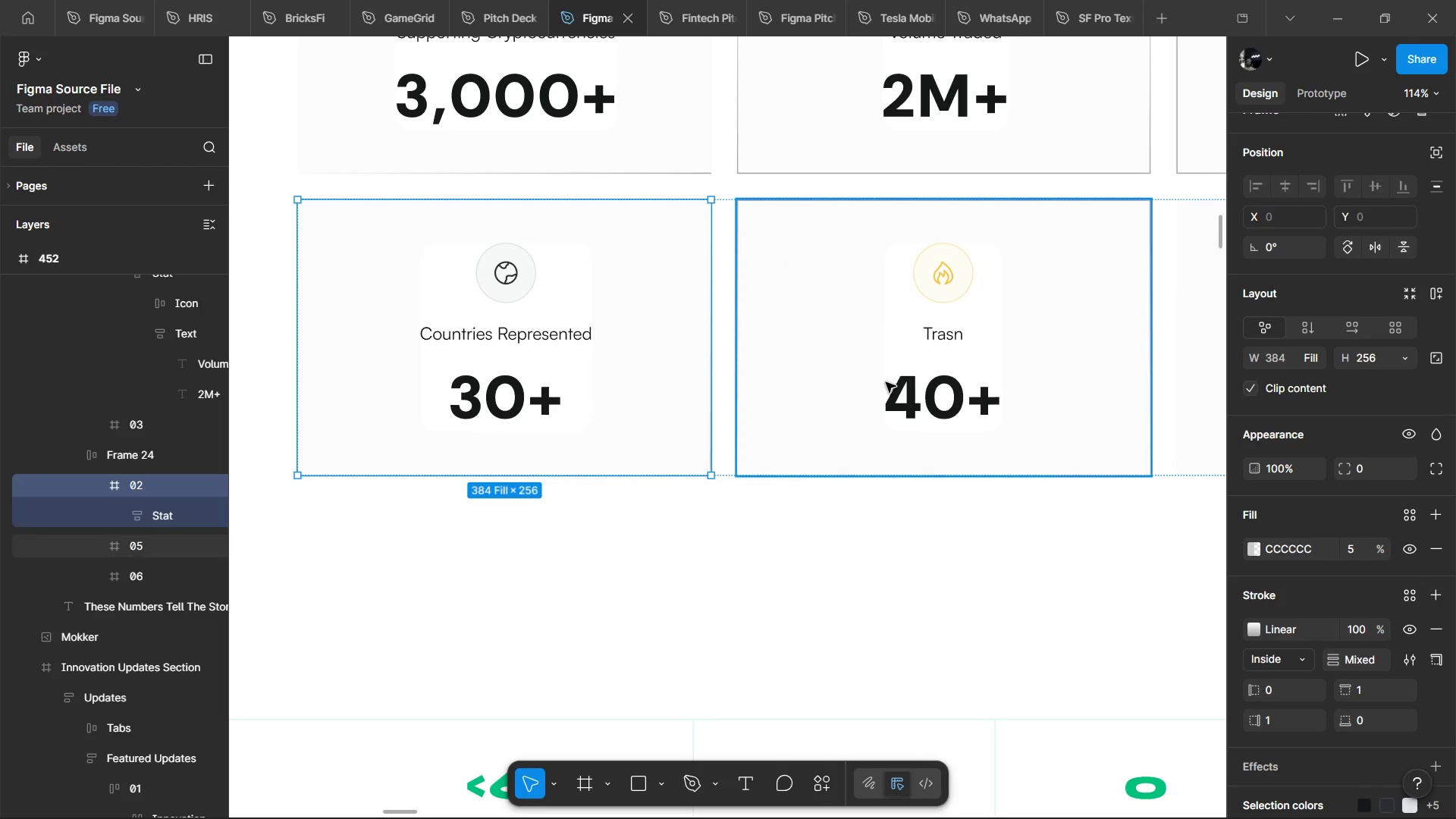 
left_click([893, 378])
 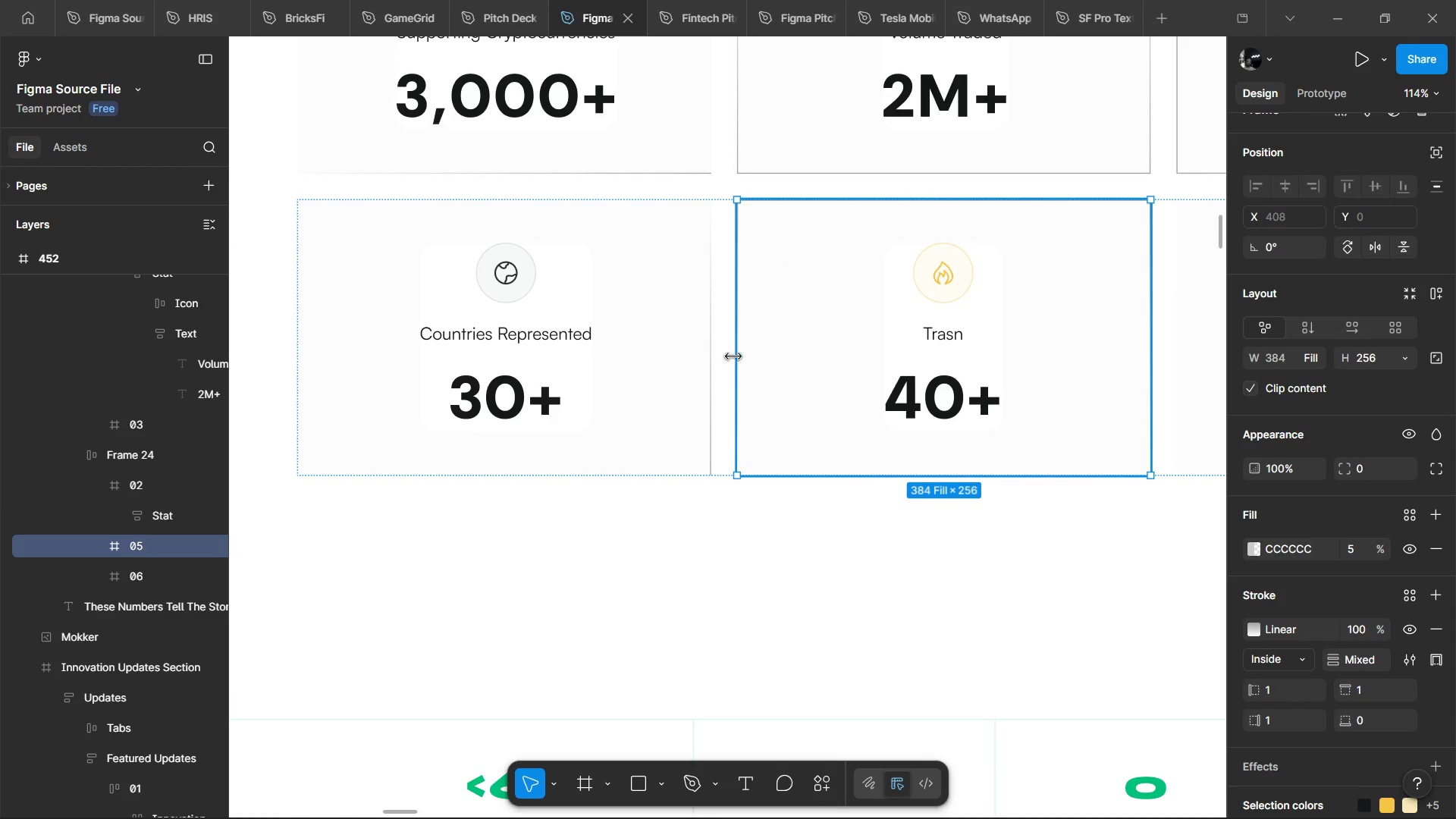 
left_click([726, 353])
 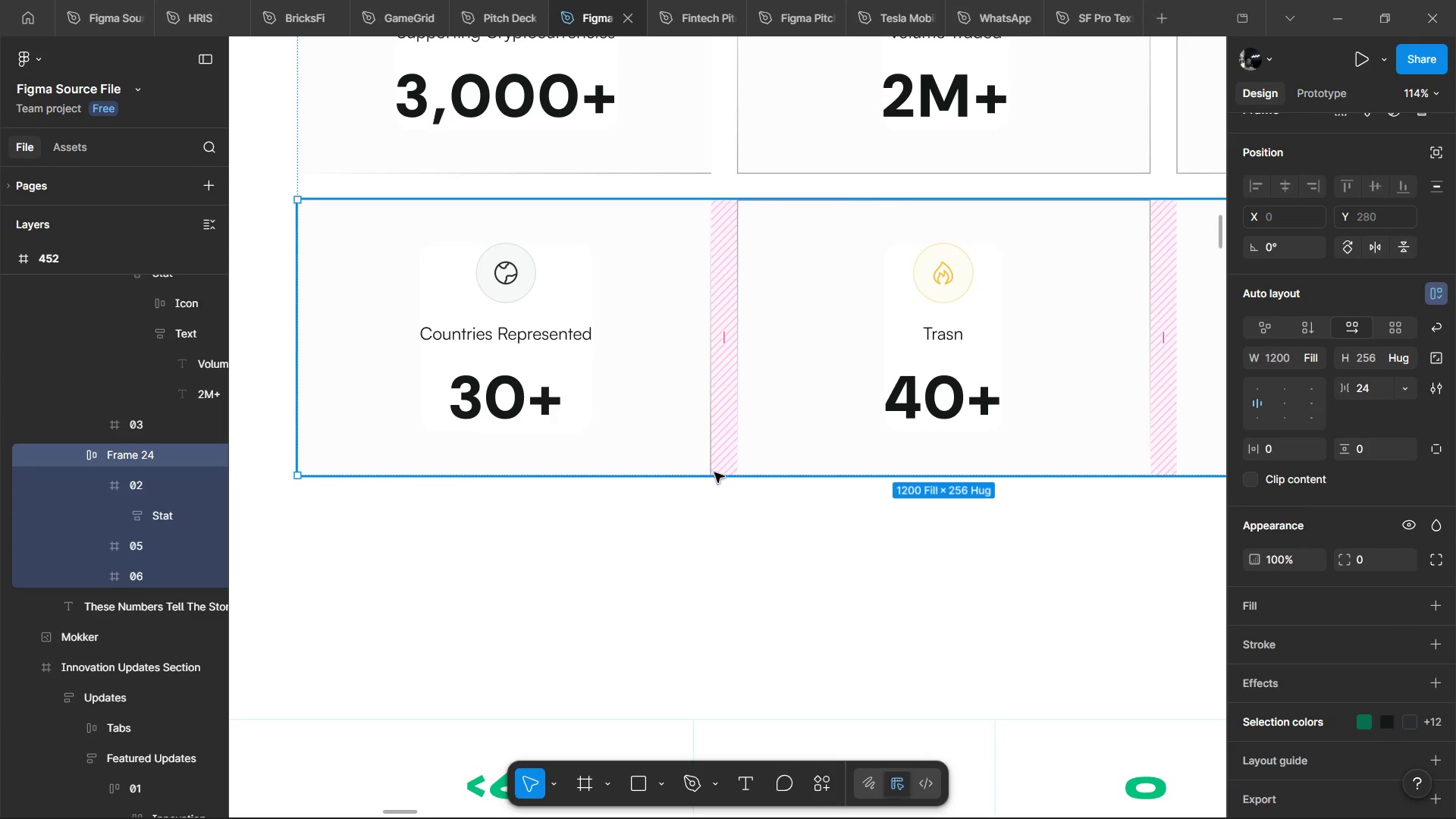 
left_click_drag(start_coordinate=[714, 472], to_coordinate=[714, 544])
 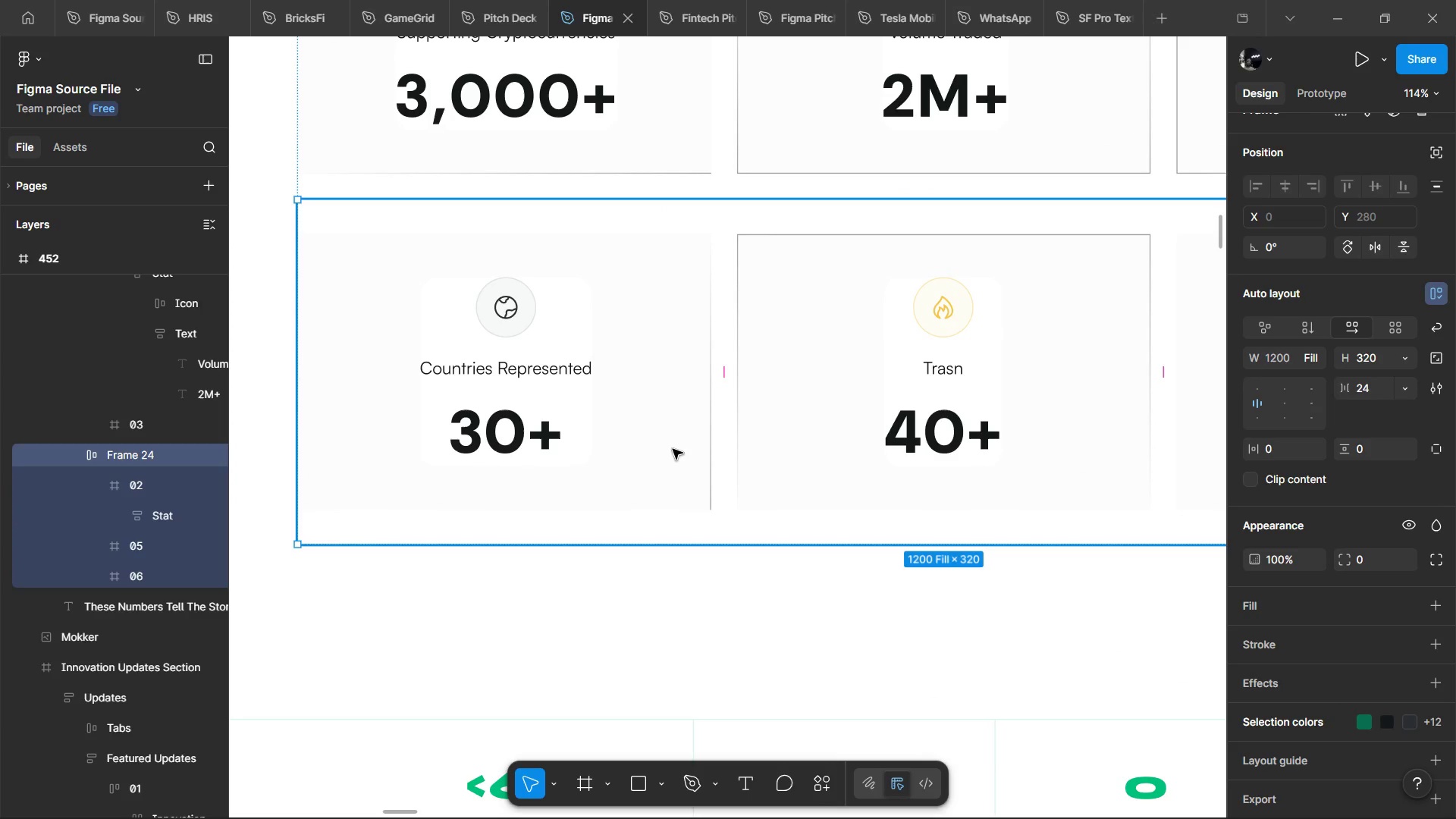 
double_click([673, 449])
 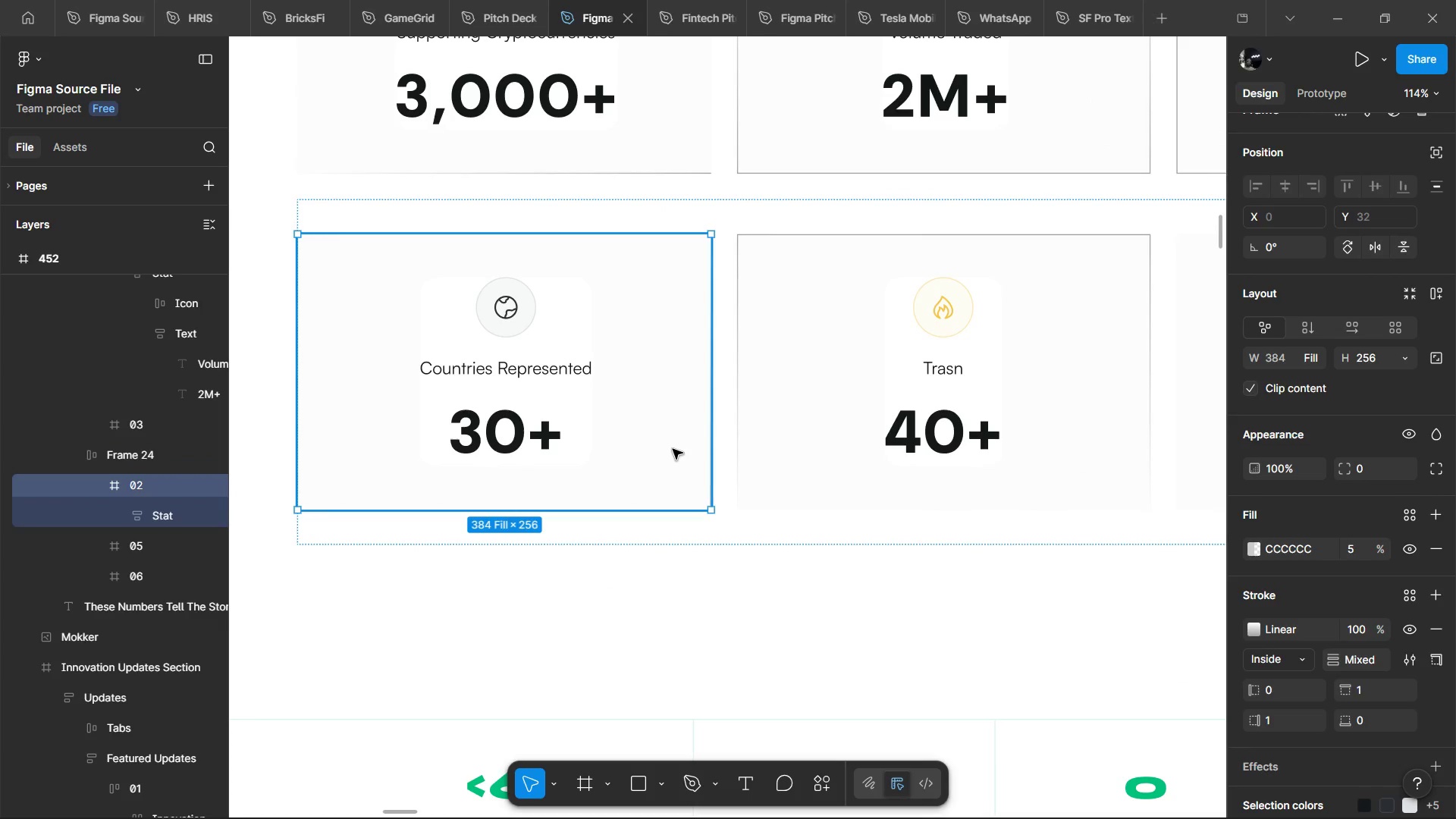 
triple_click([673, 449])
 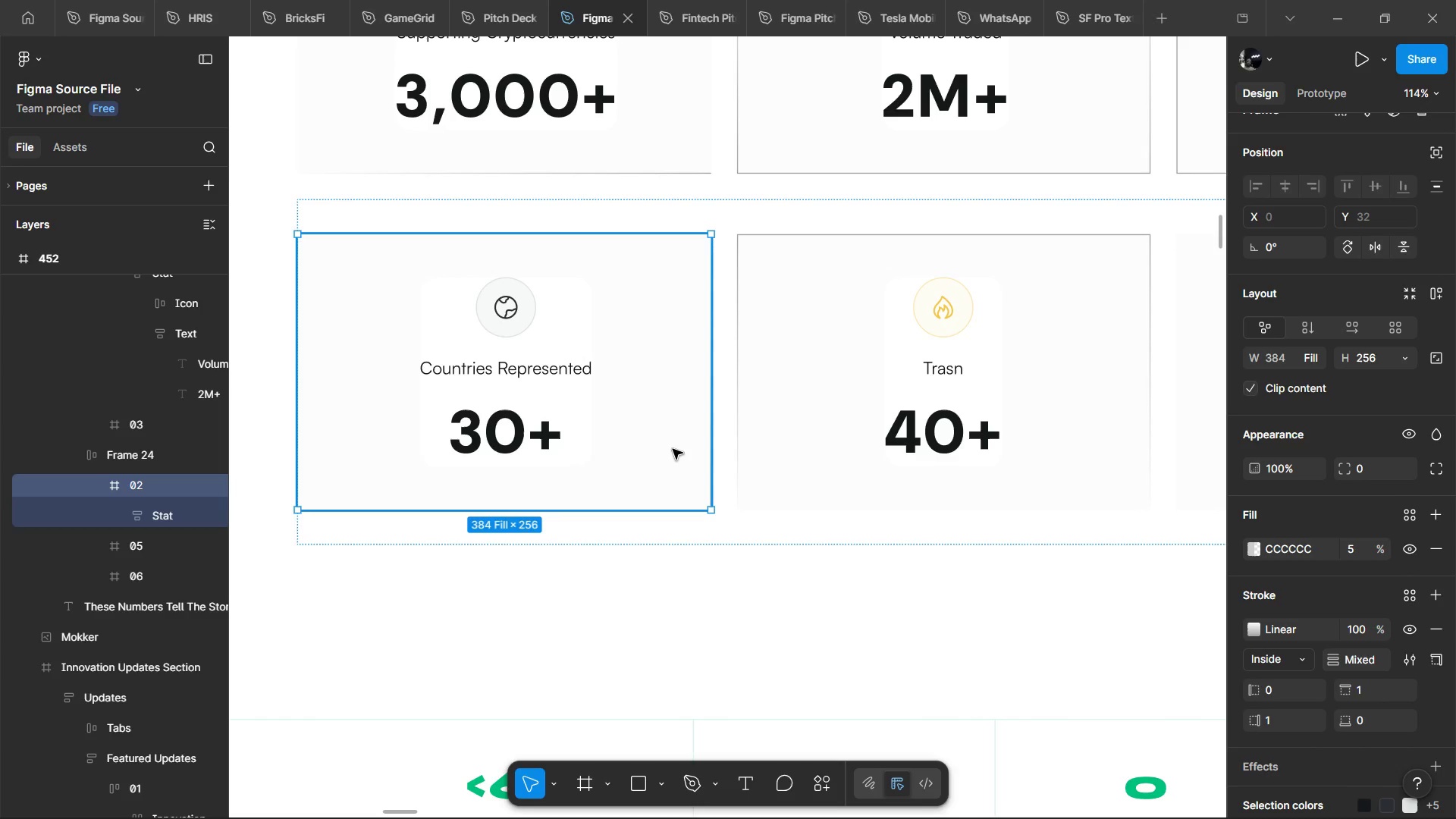 
triple_click([673, 449])
 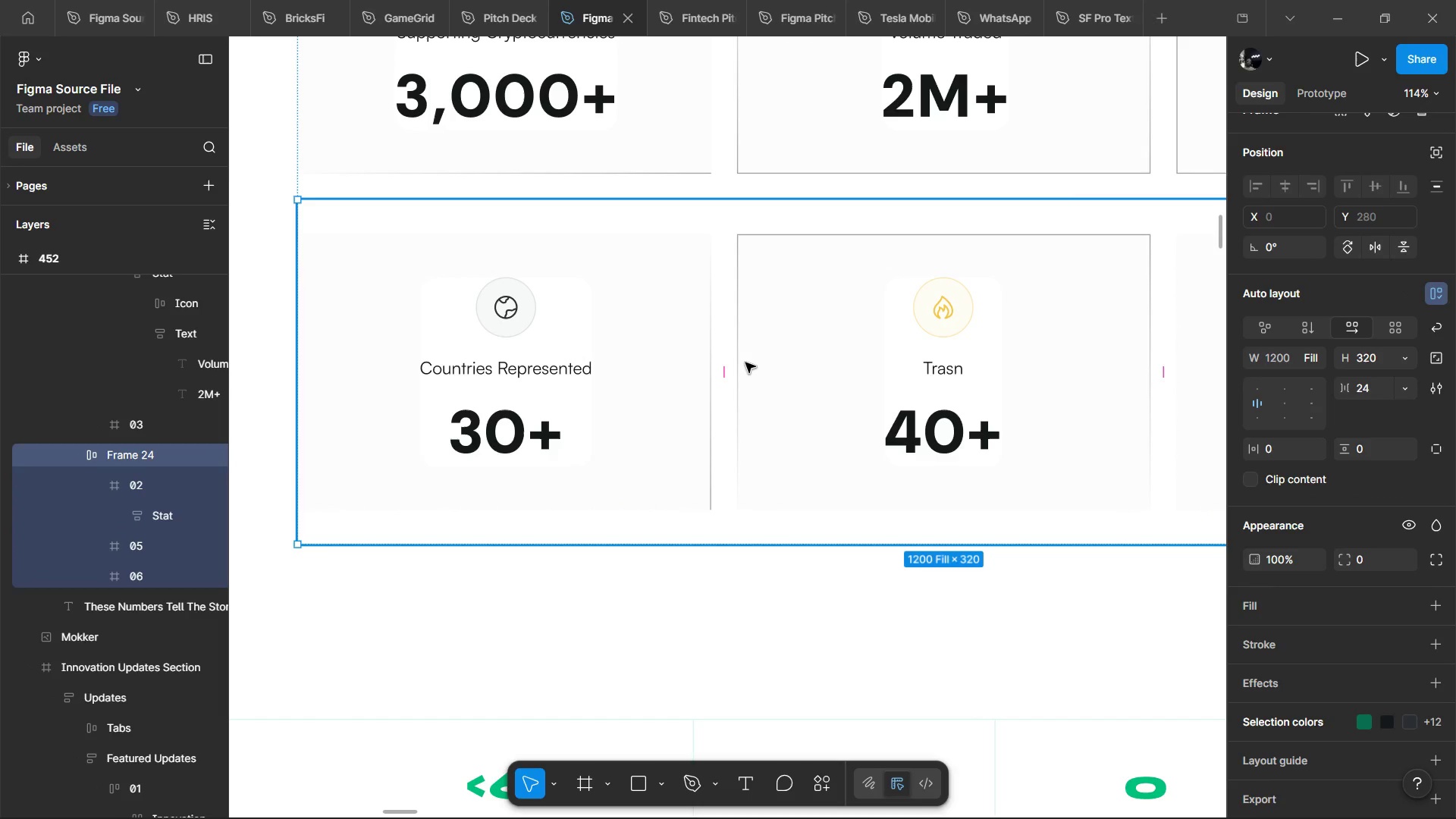 
double_click([622, 374])
 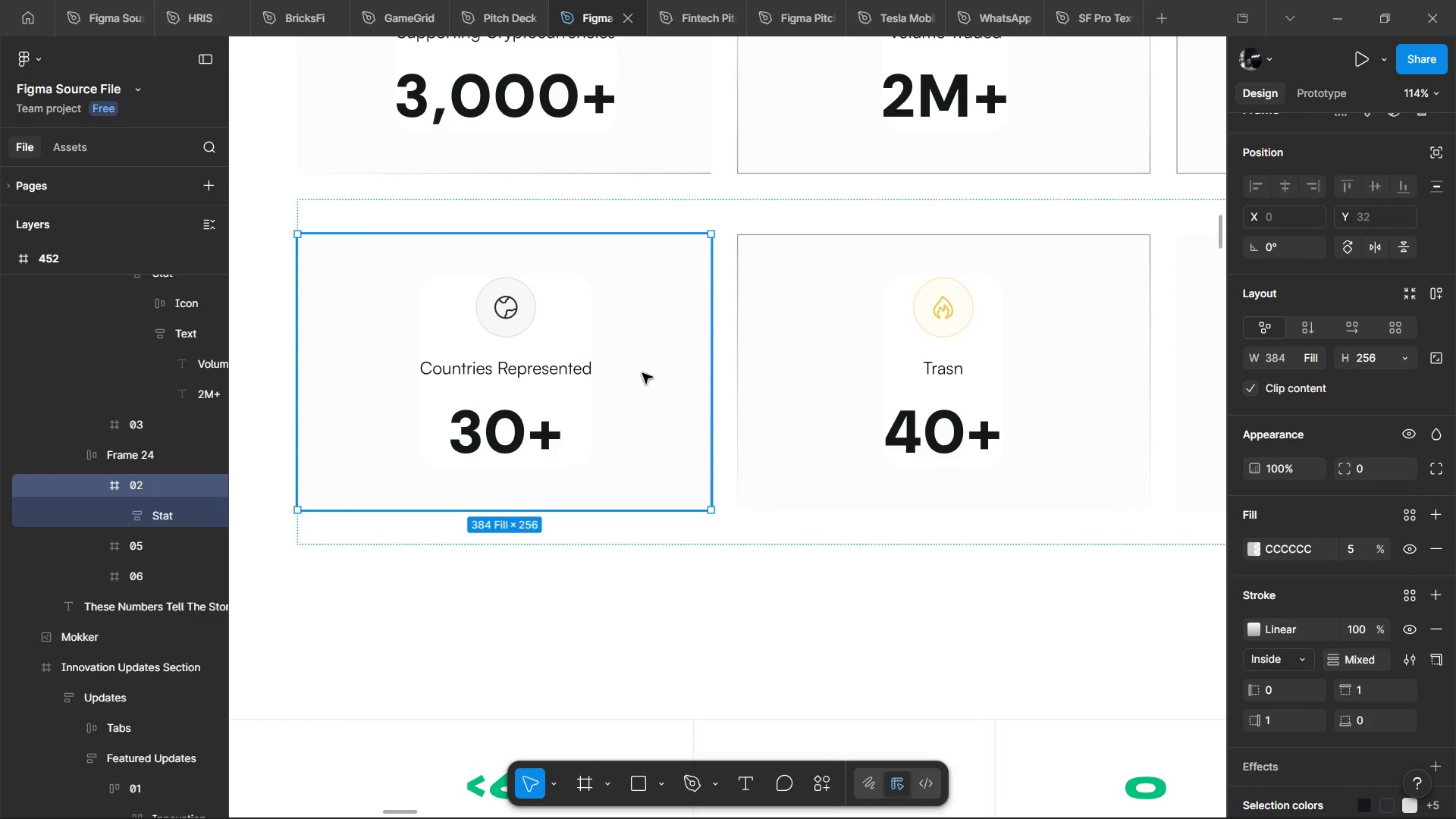 
double_click([642, 373])
 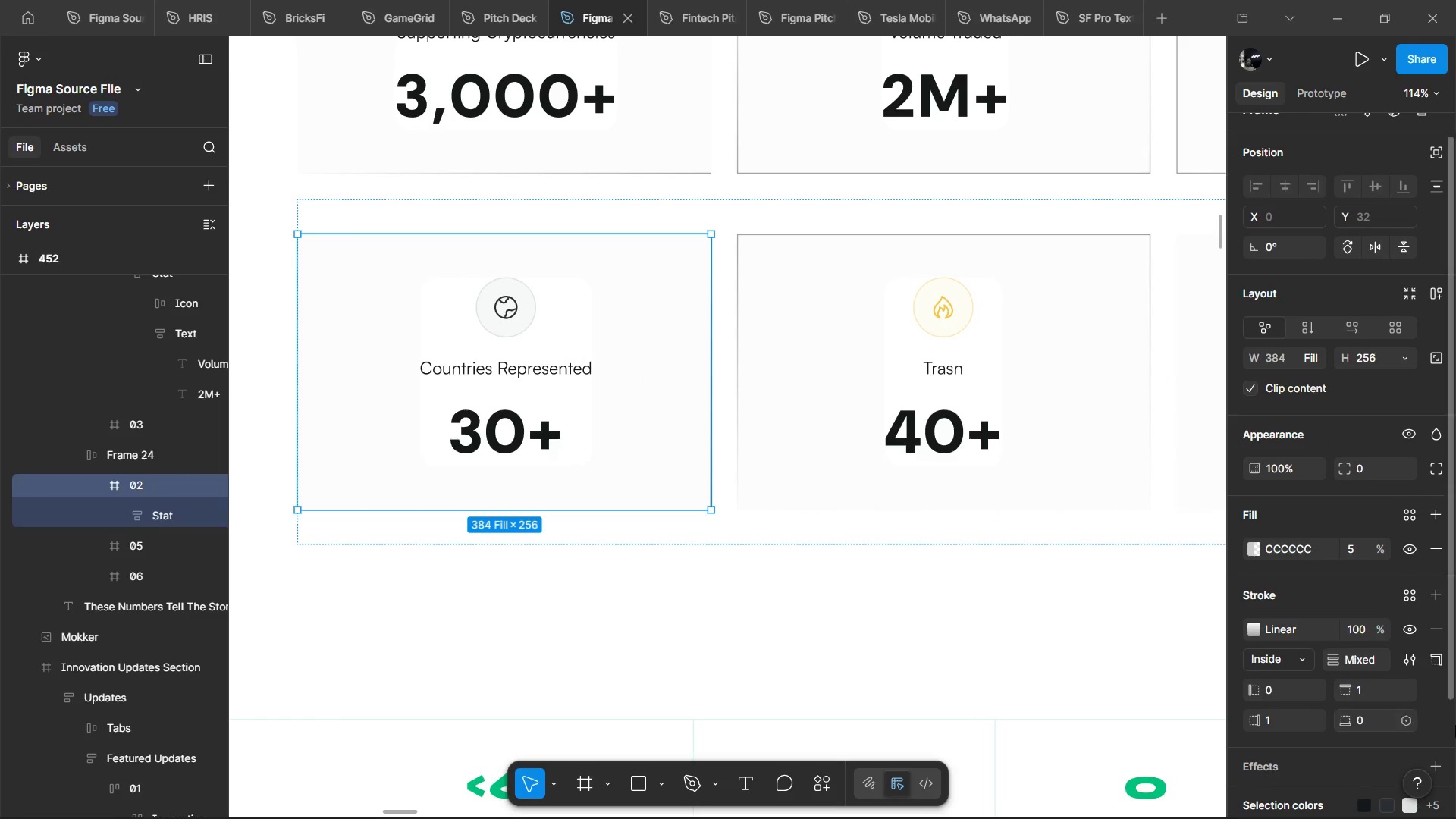 
left_click([1376, 695])
 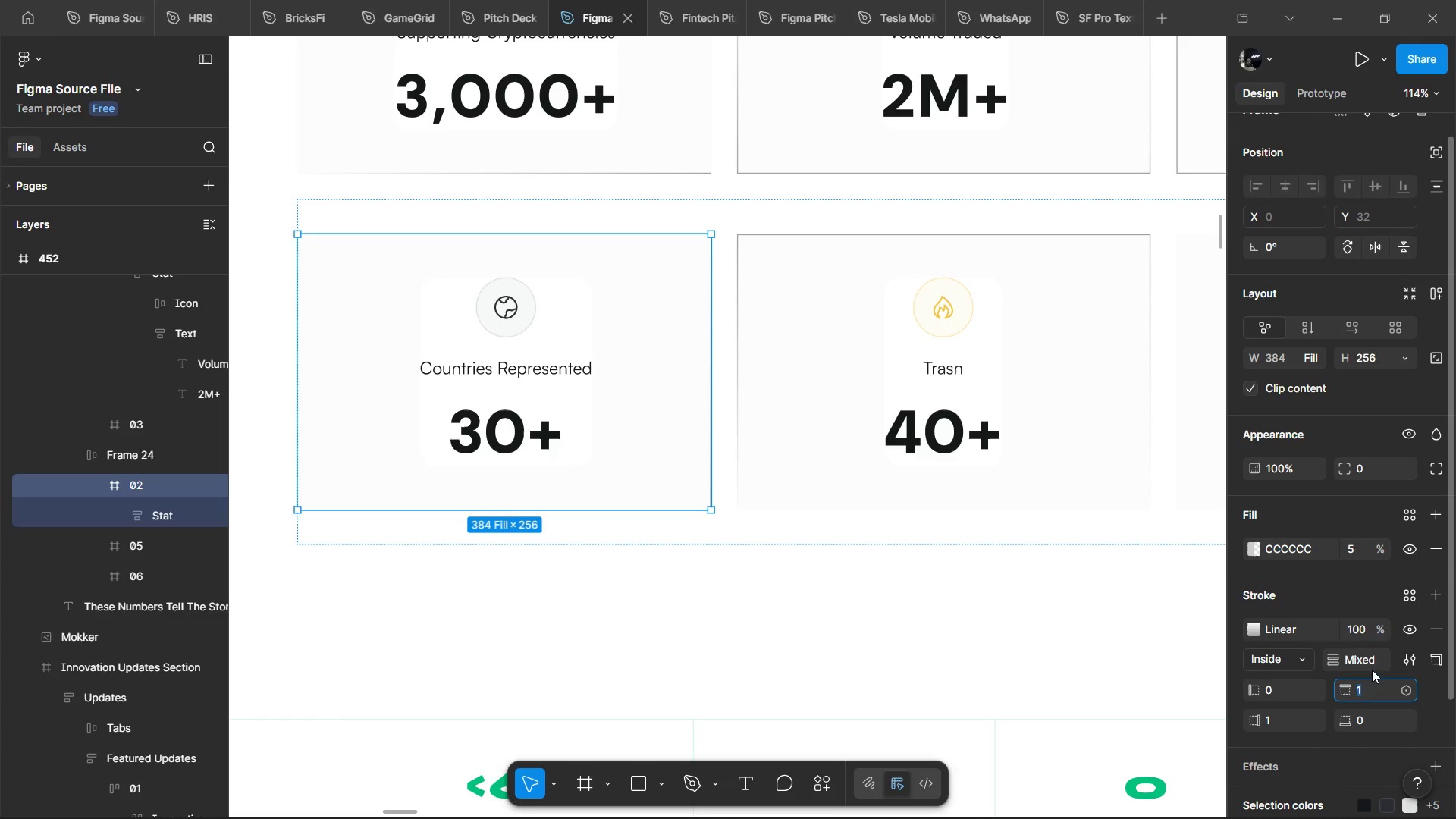 
key(0)
 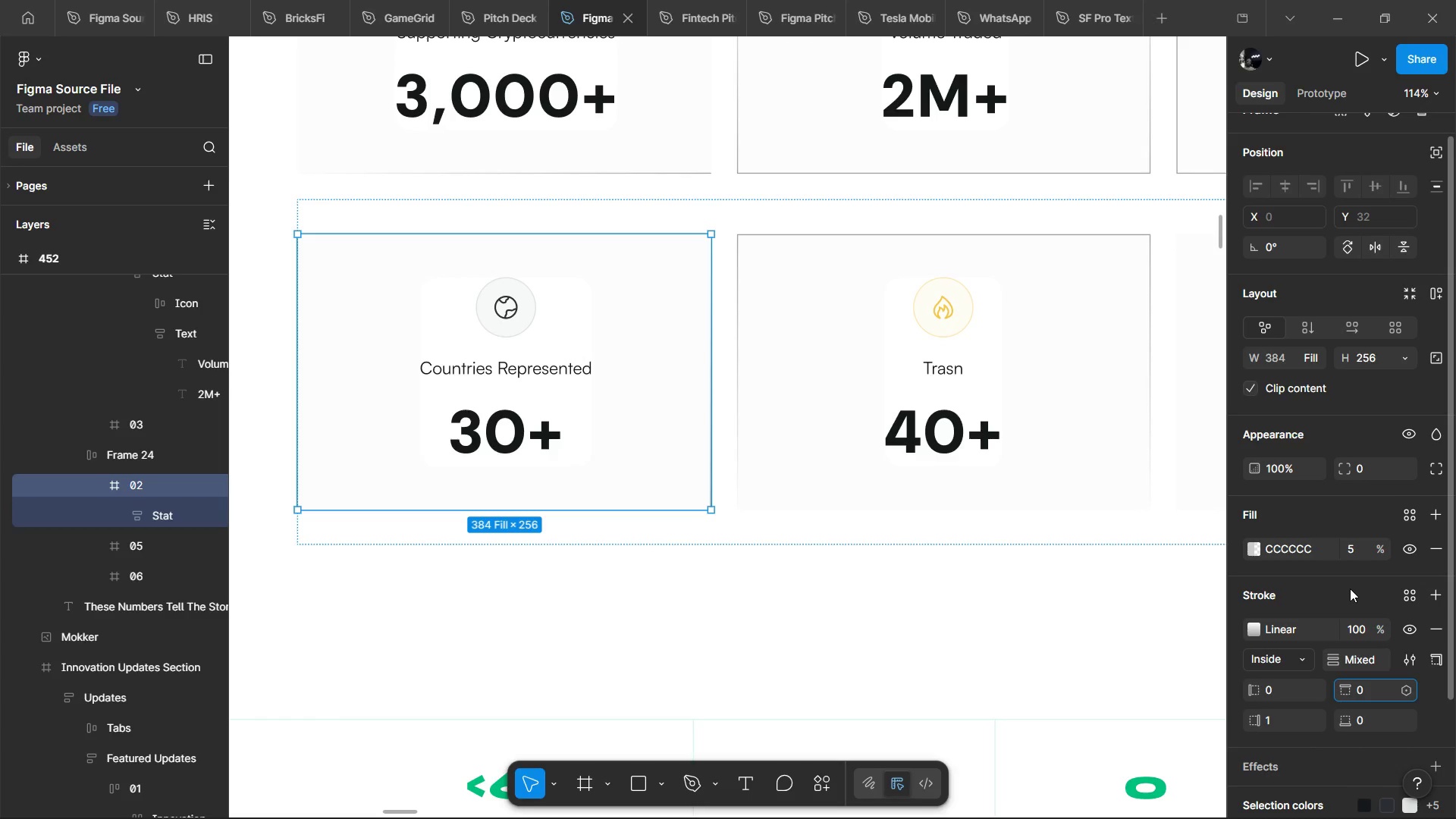 
left_click([1350, 588])
 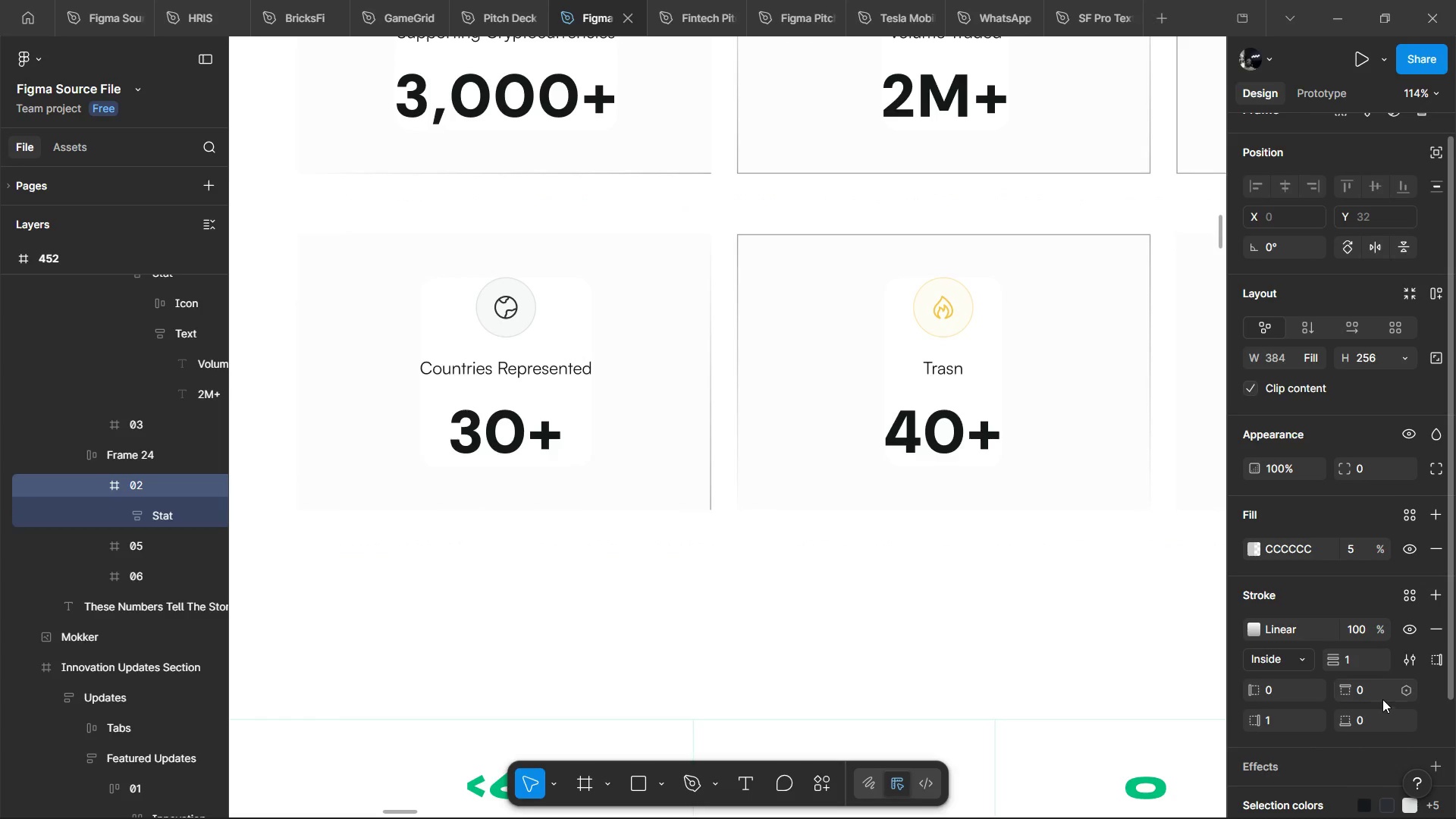 
left_click([1378, 695])
 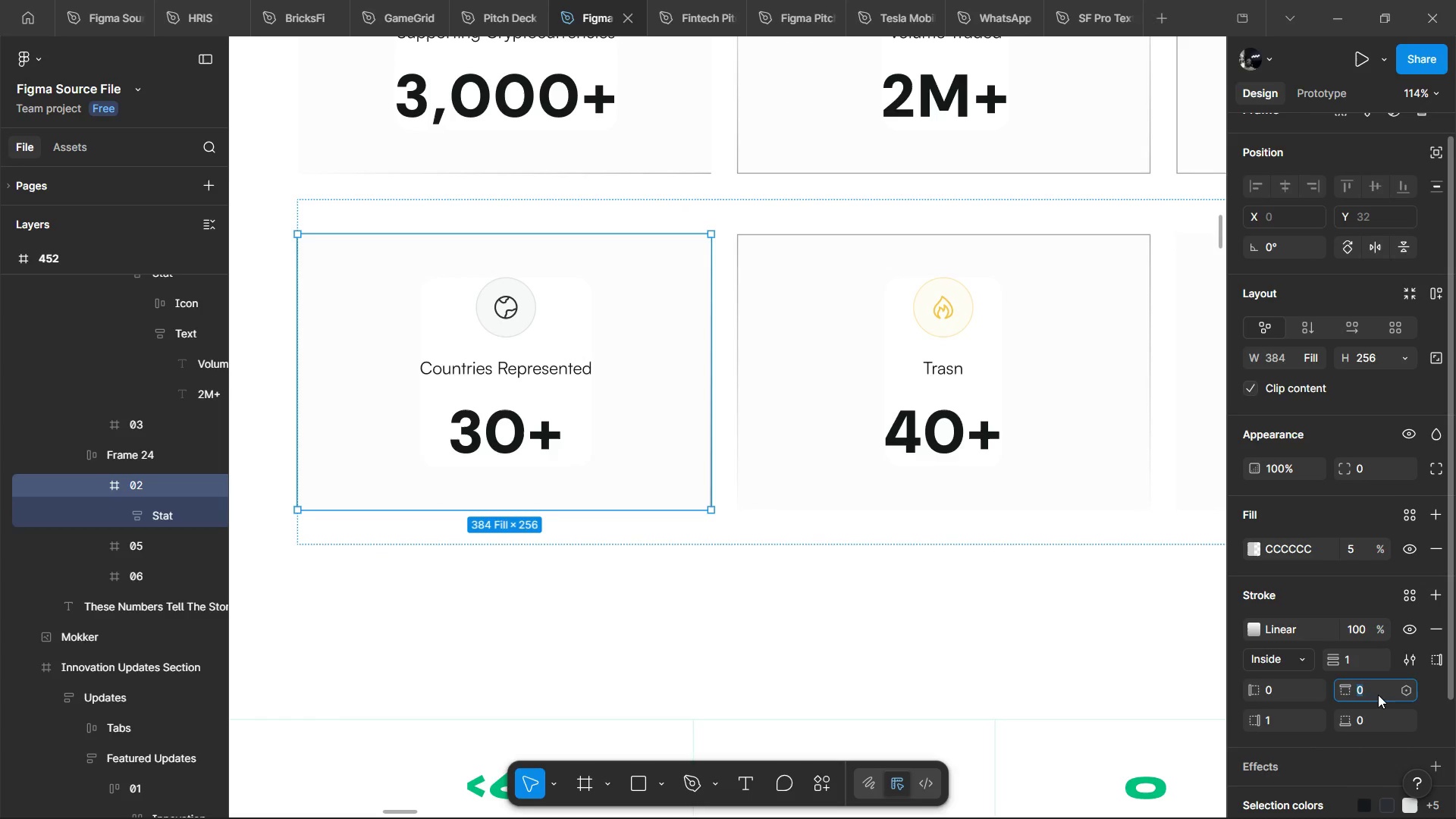 
key(1)
 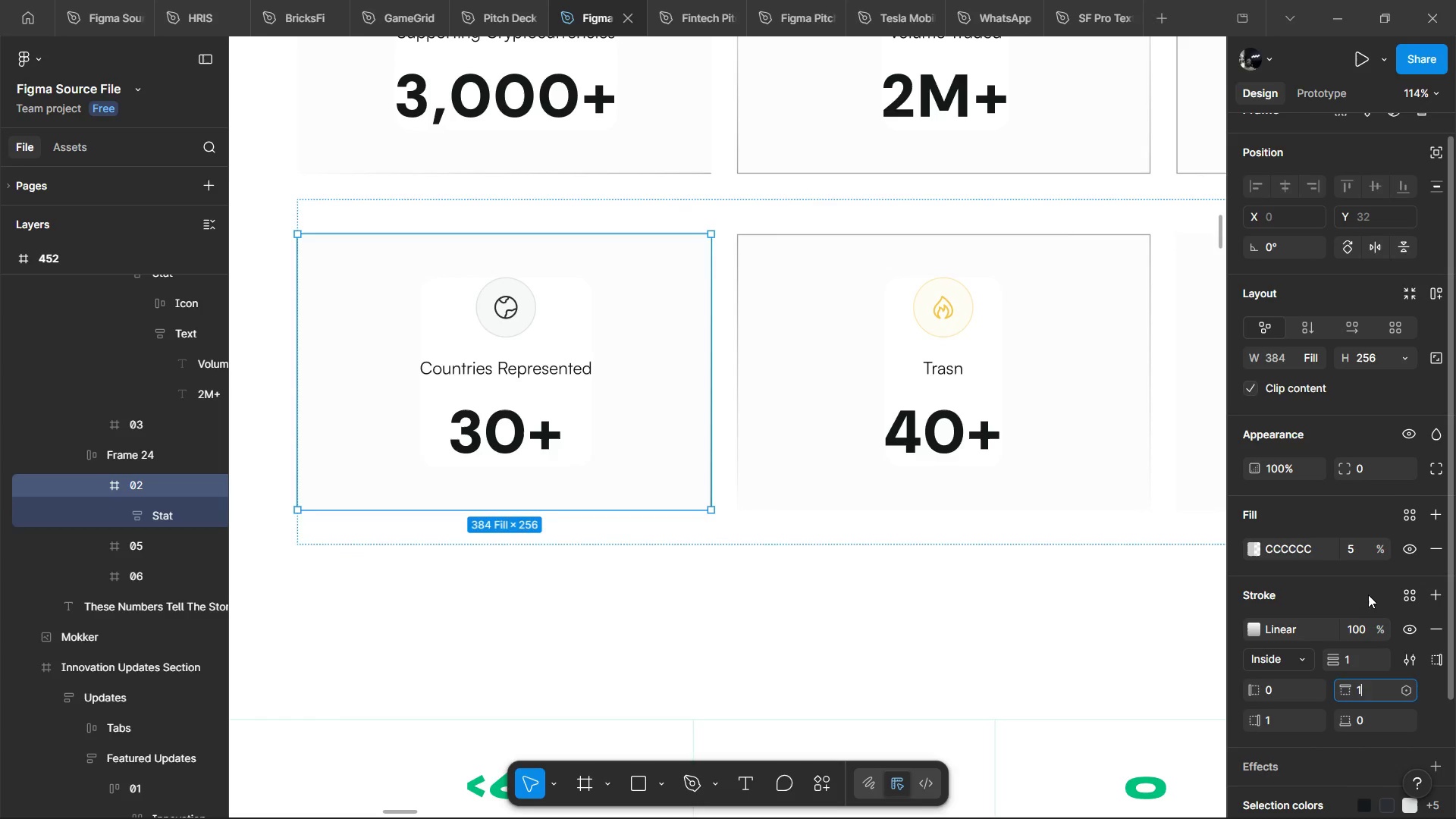 
left_click([1370, 587])
 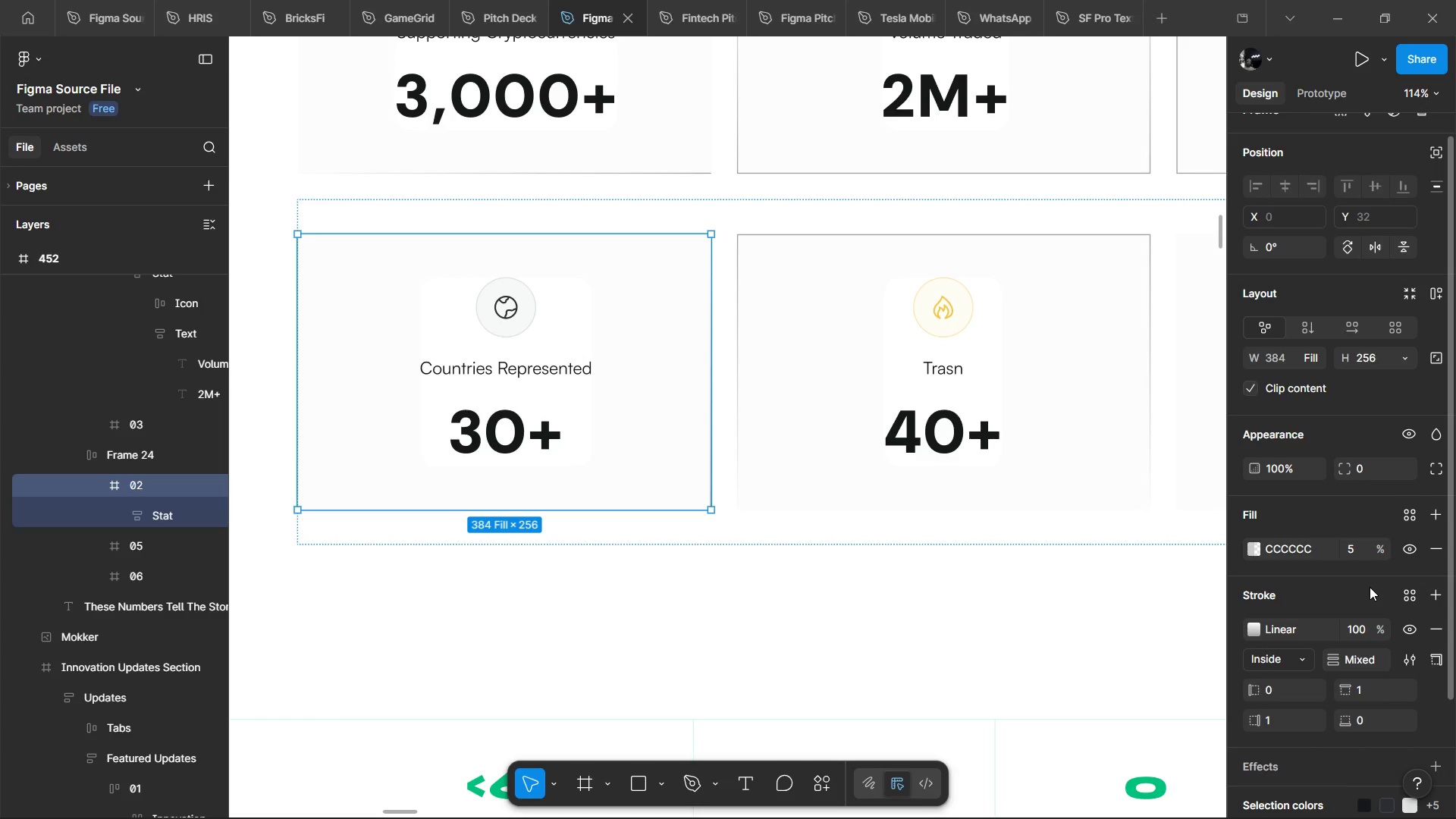 
wait(98.34)
 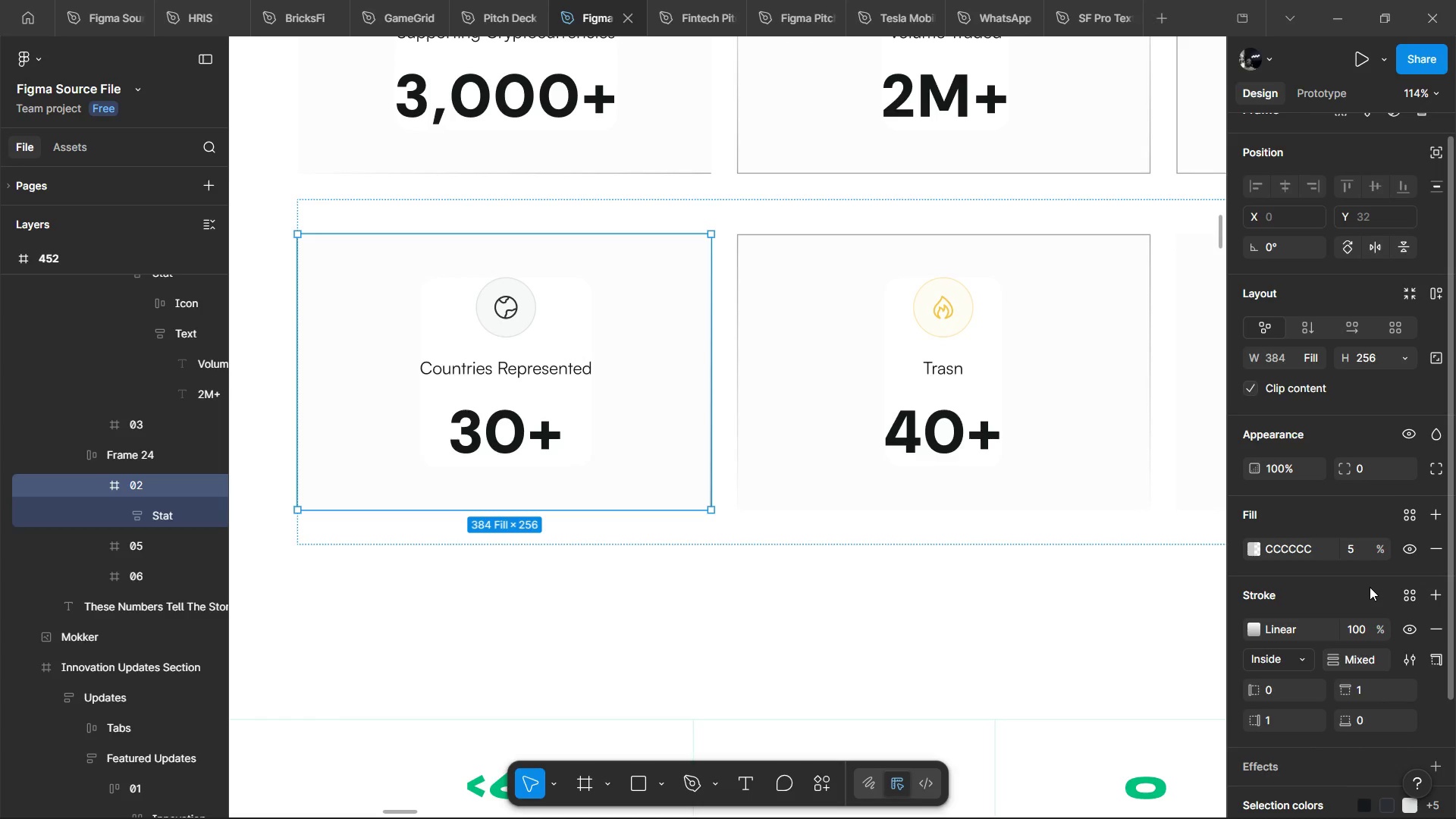 
key(Alt+Tab)
 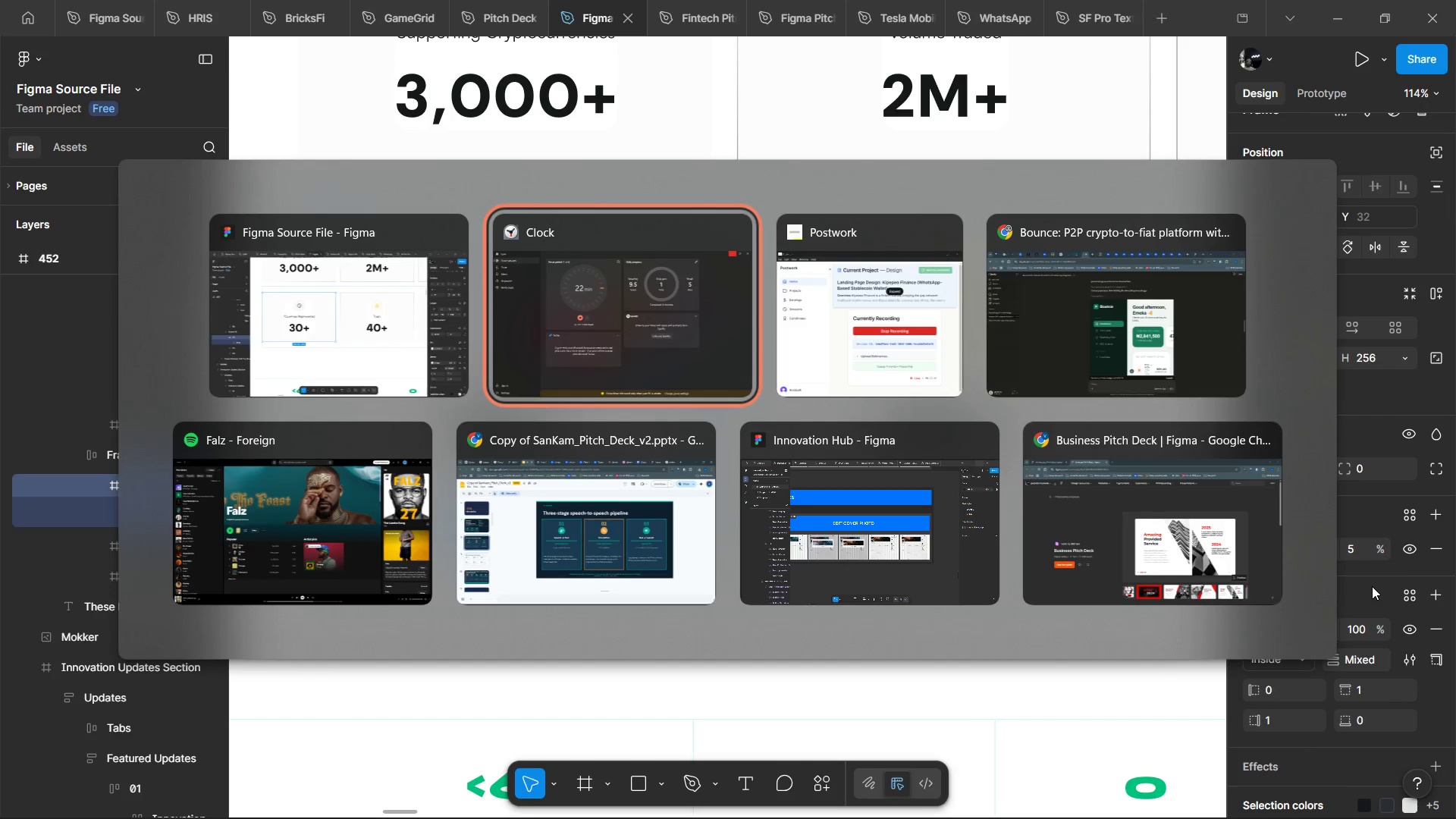 
key(Alt+Tab)